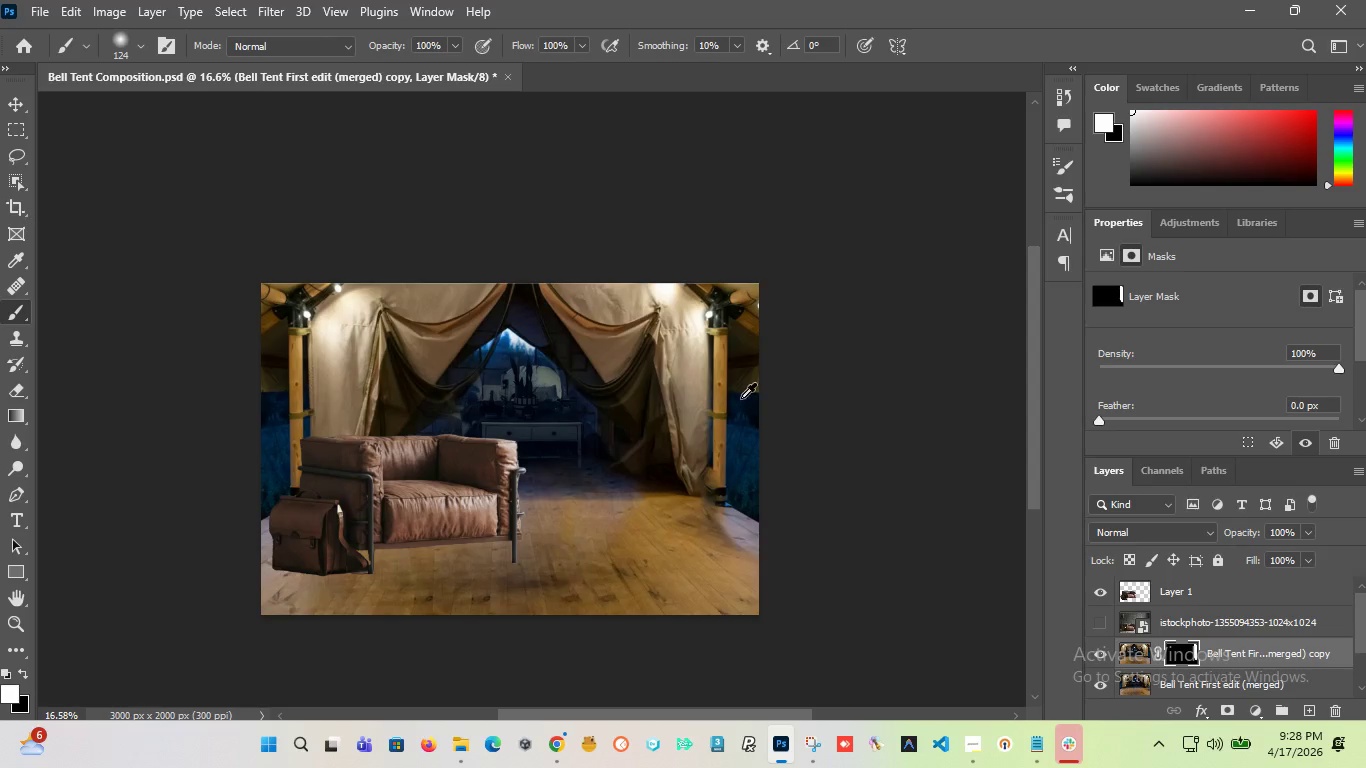 
scroll: coordinate [745, 390], scroll_direction: up, amount: 5.0
 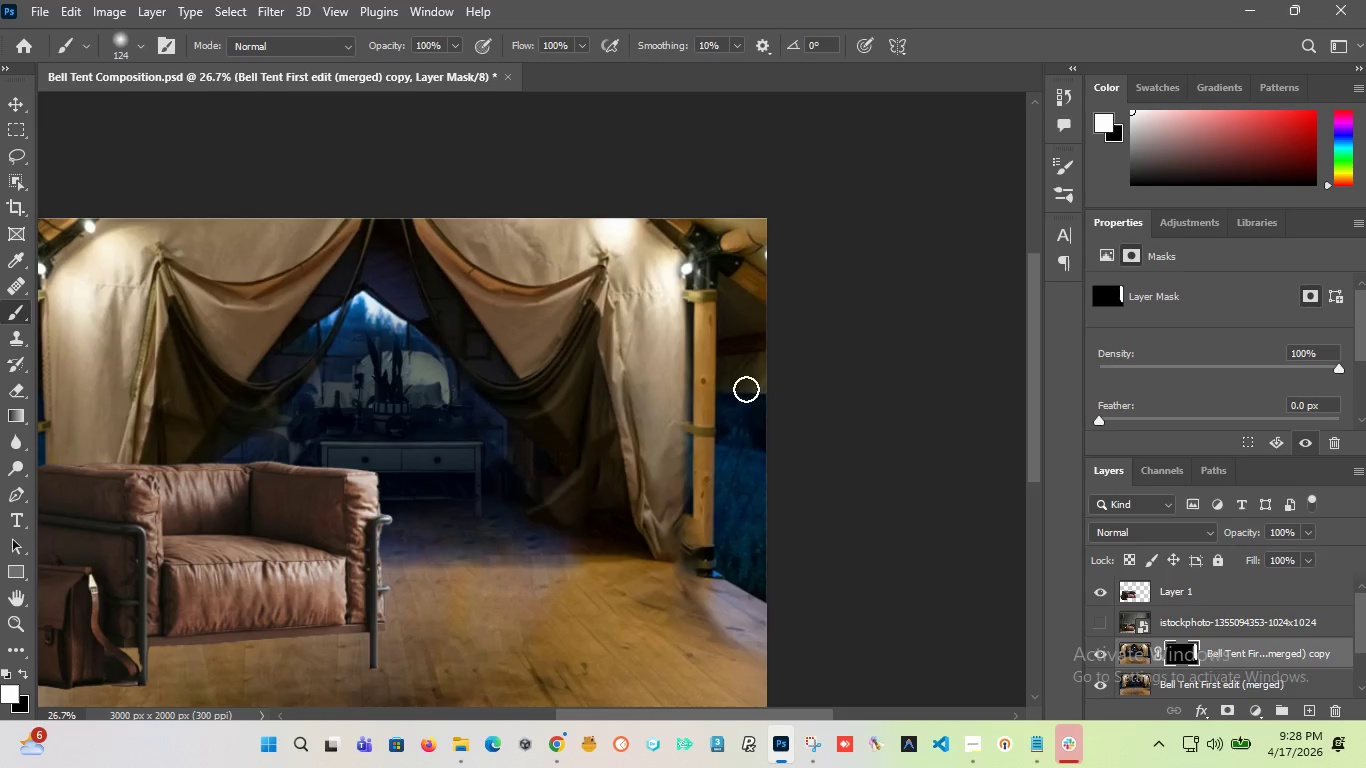 
key(Control+Z)
 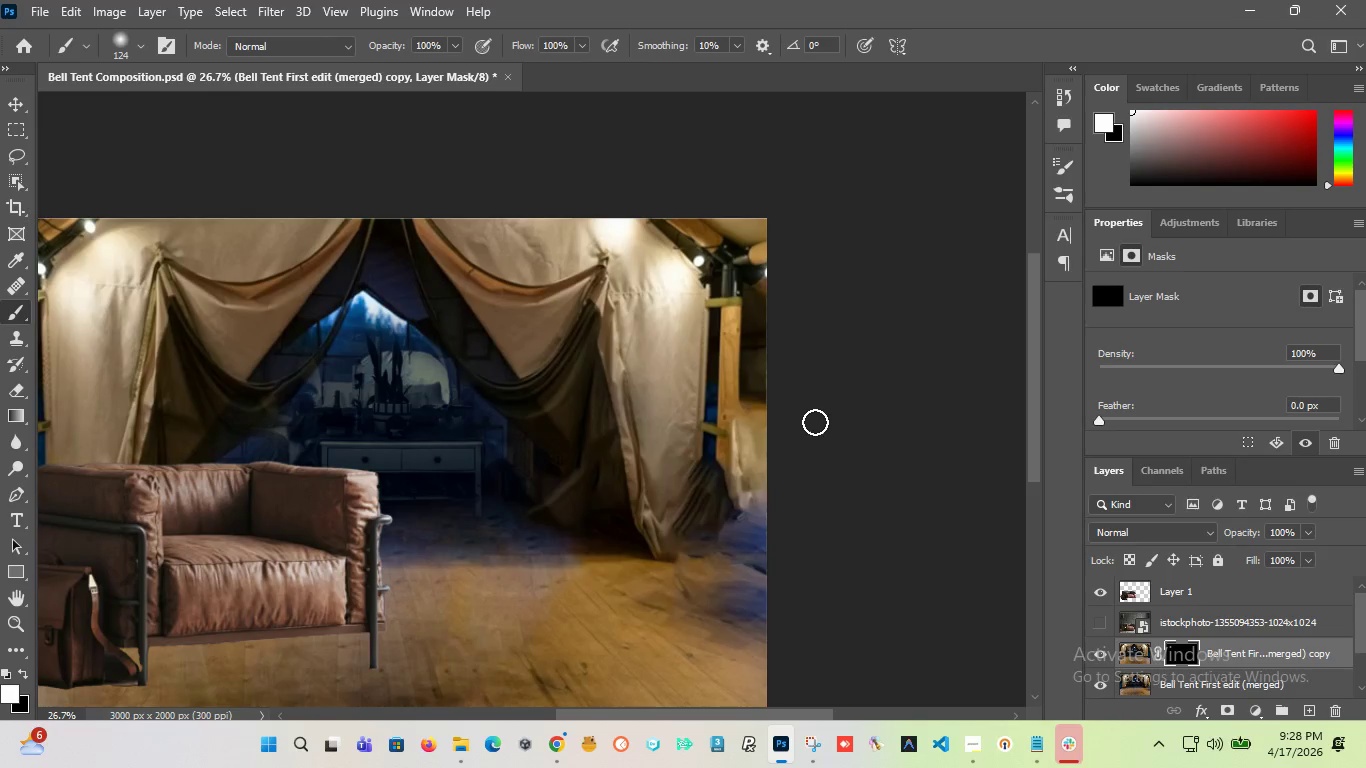 
wait(10.42)
 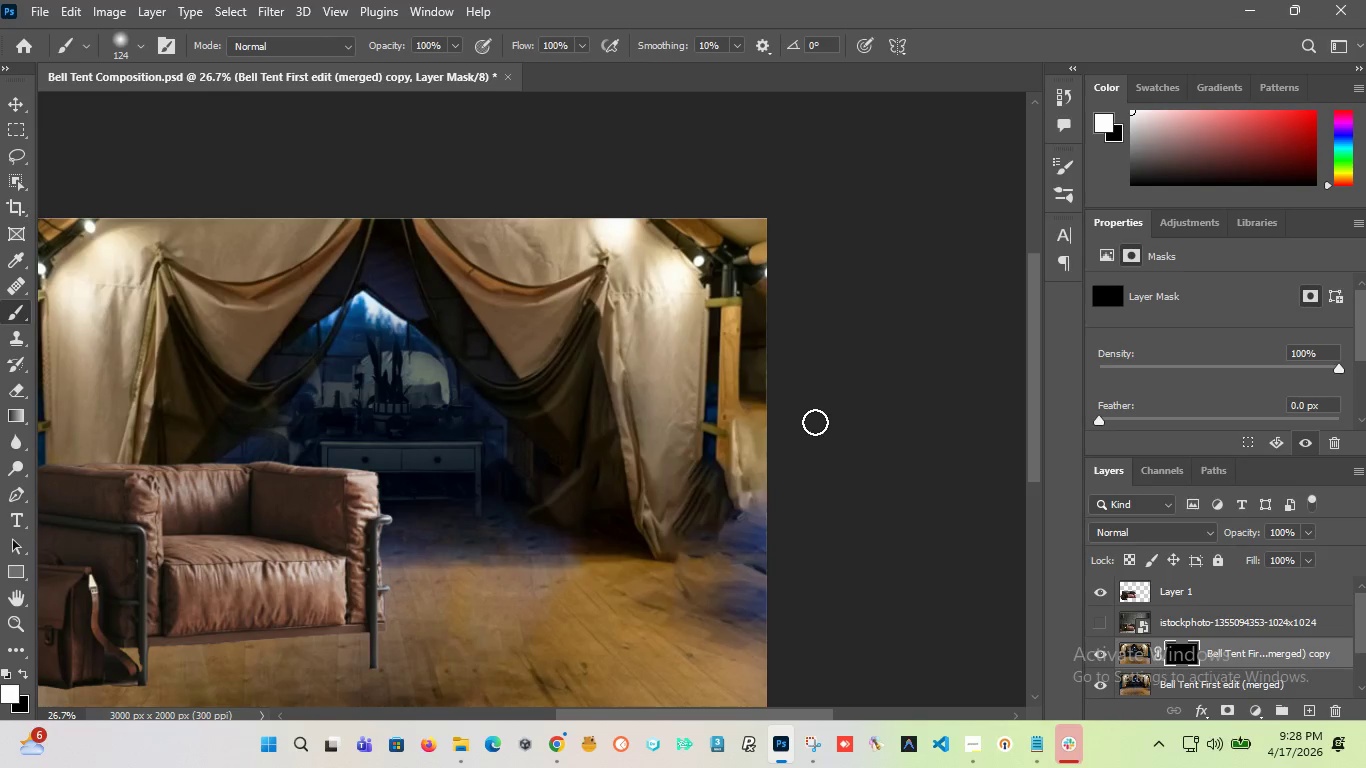 
left_click_drag(start_coordinate=[1298, 532], to_coordinate=[1220, 526])
 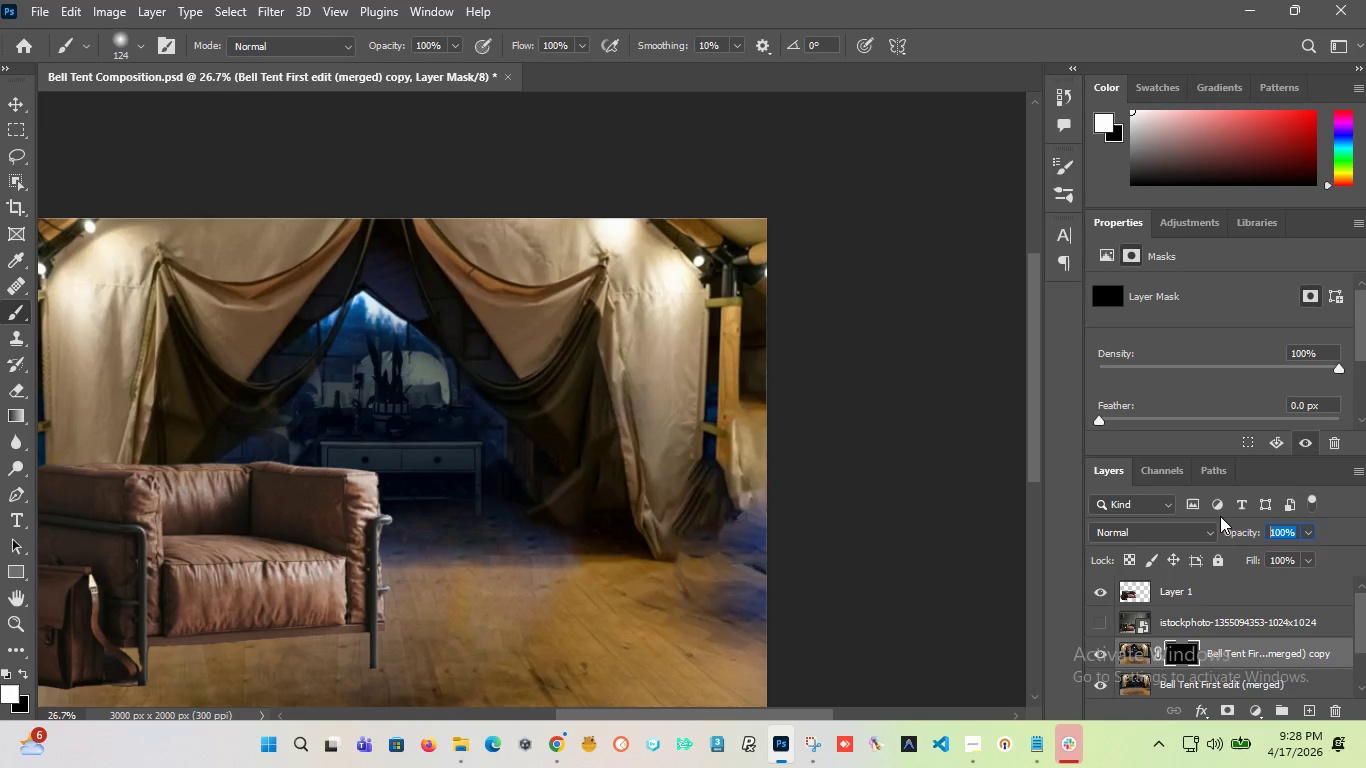 
type(50)
 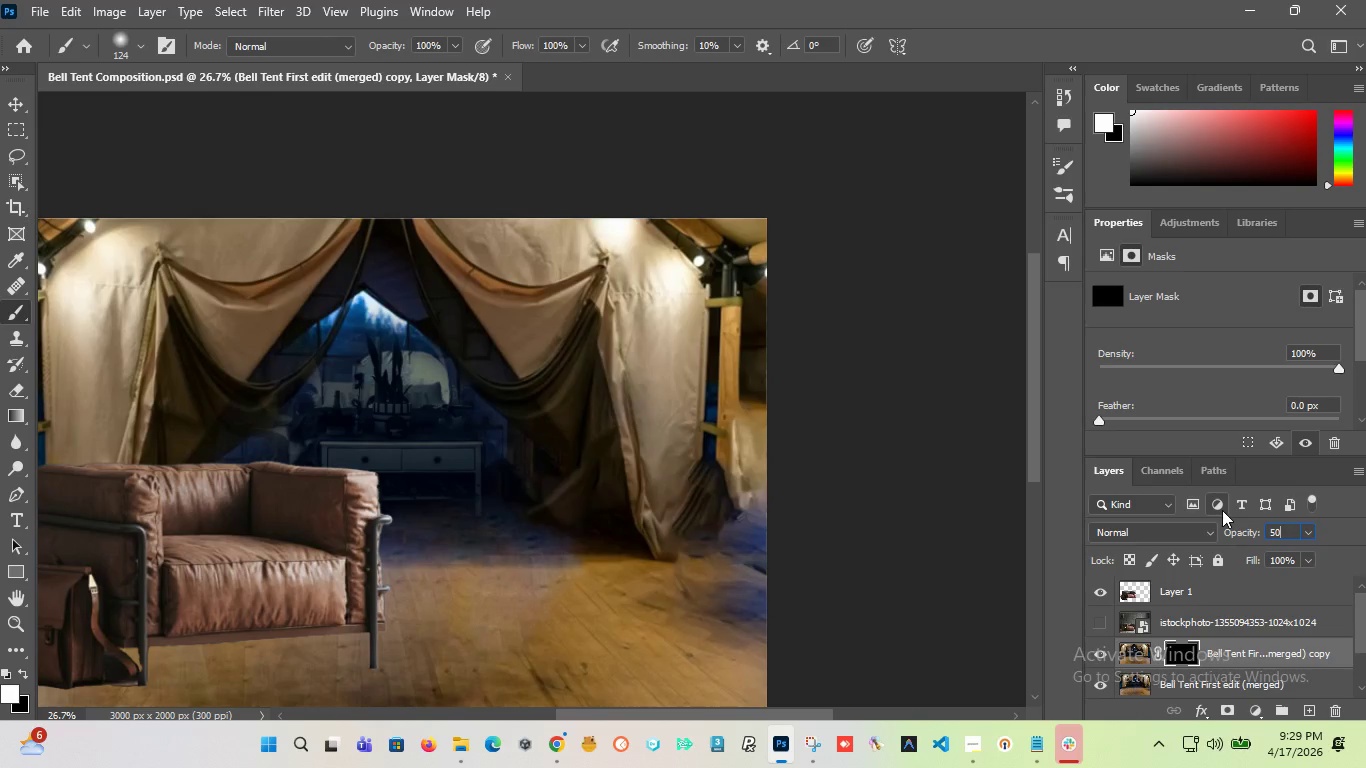 
key(Enter)
 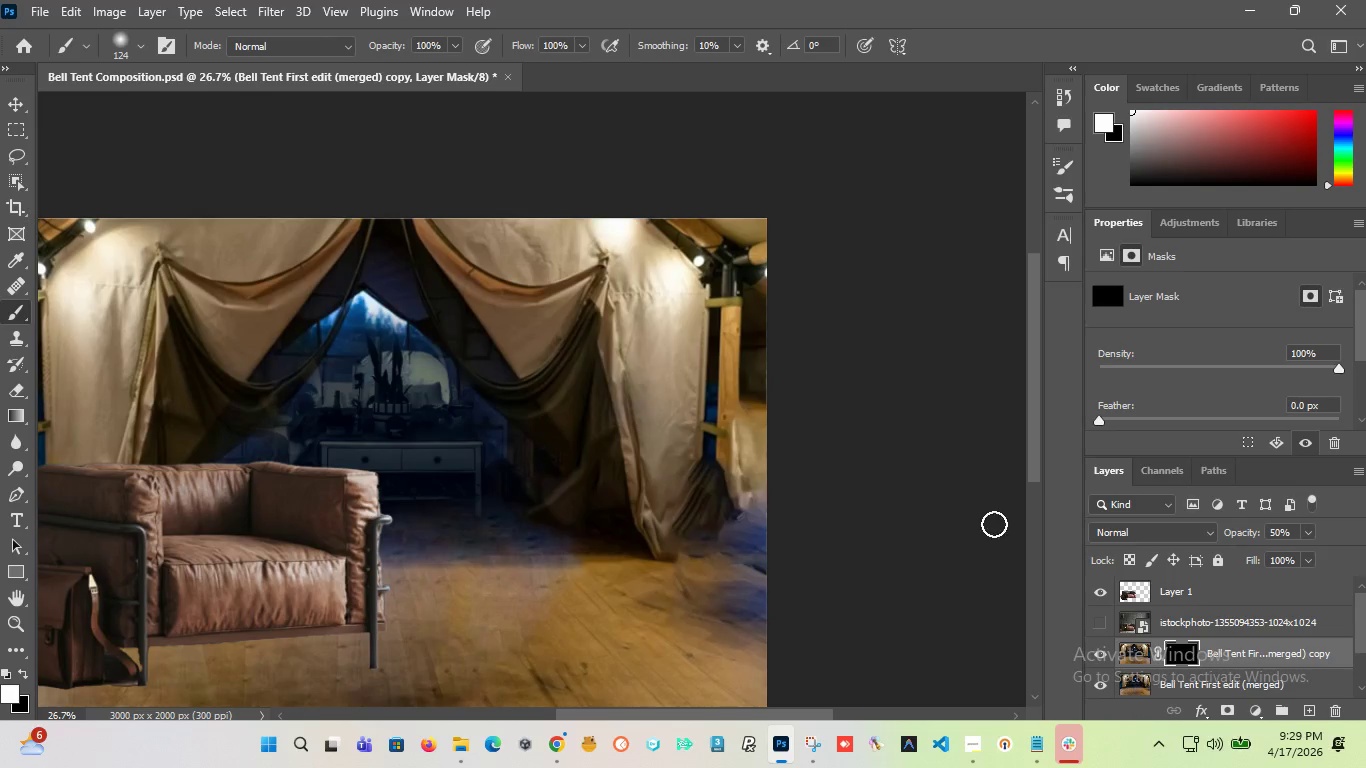 
key(Control+Z)
 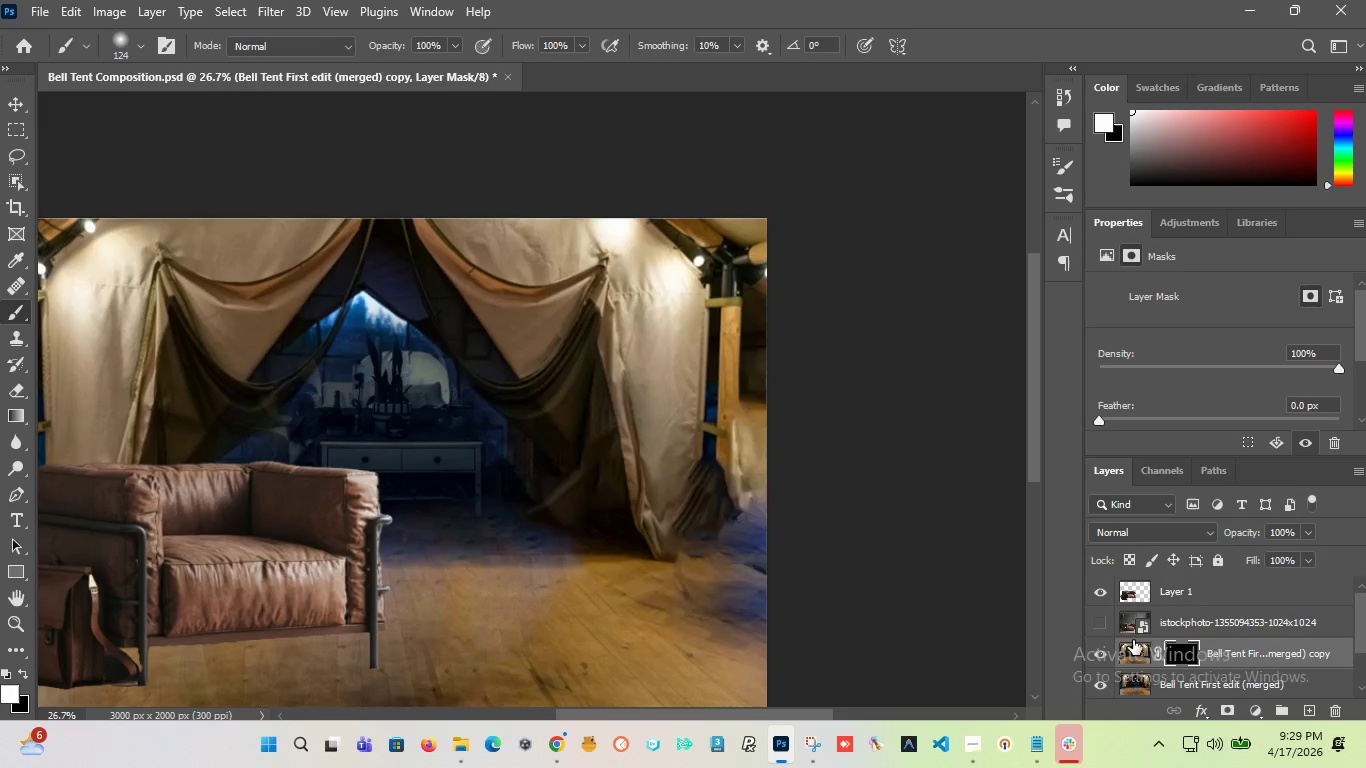 
left_click([1141, 648])
 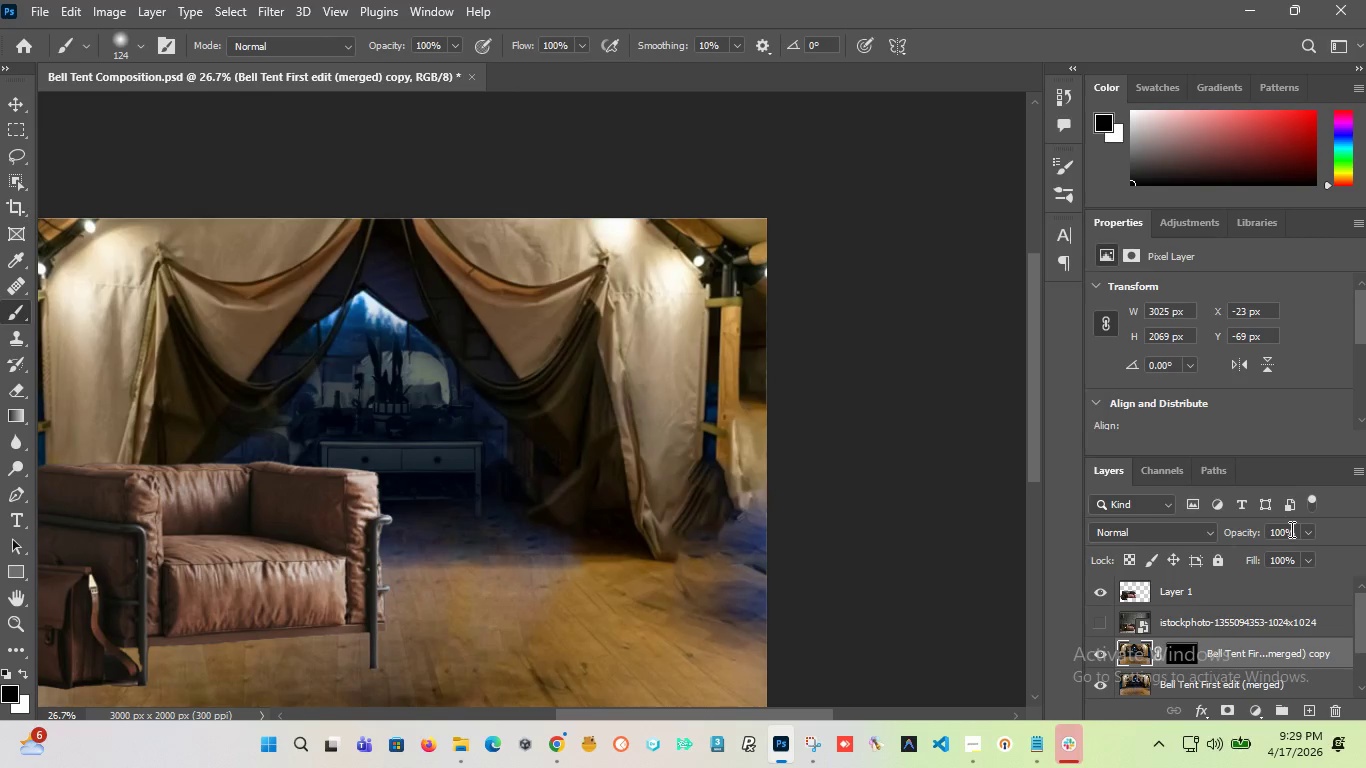 
left_click_drag(start_coordinate=[1292, 531], to_coordinate=[1220, 533])
 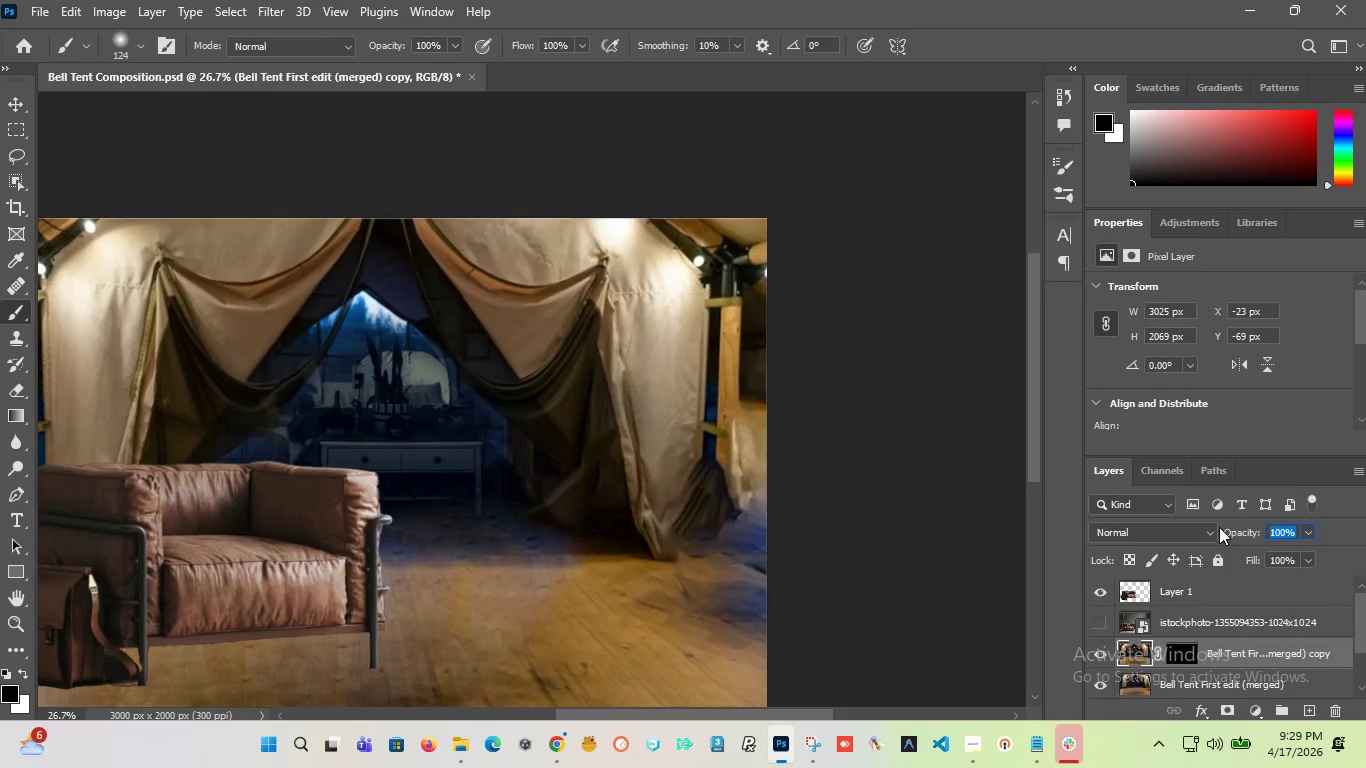 
type(50)
 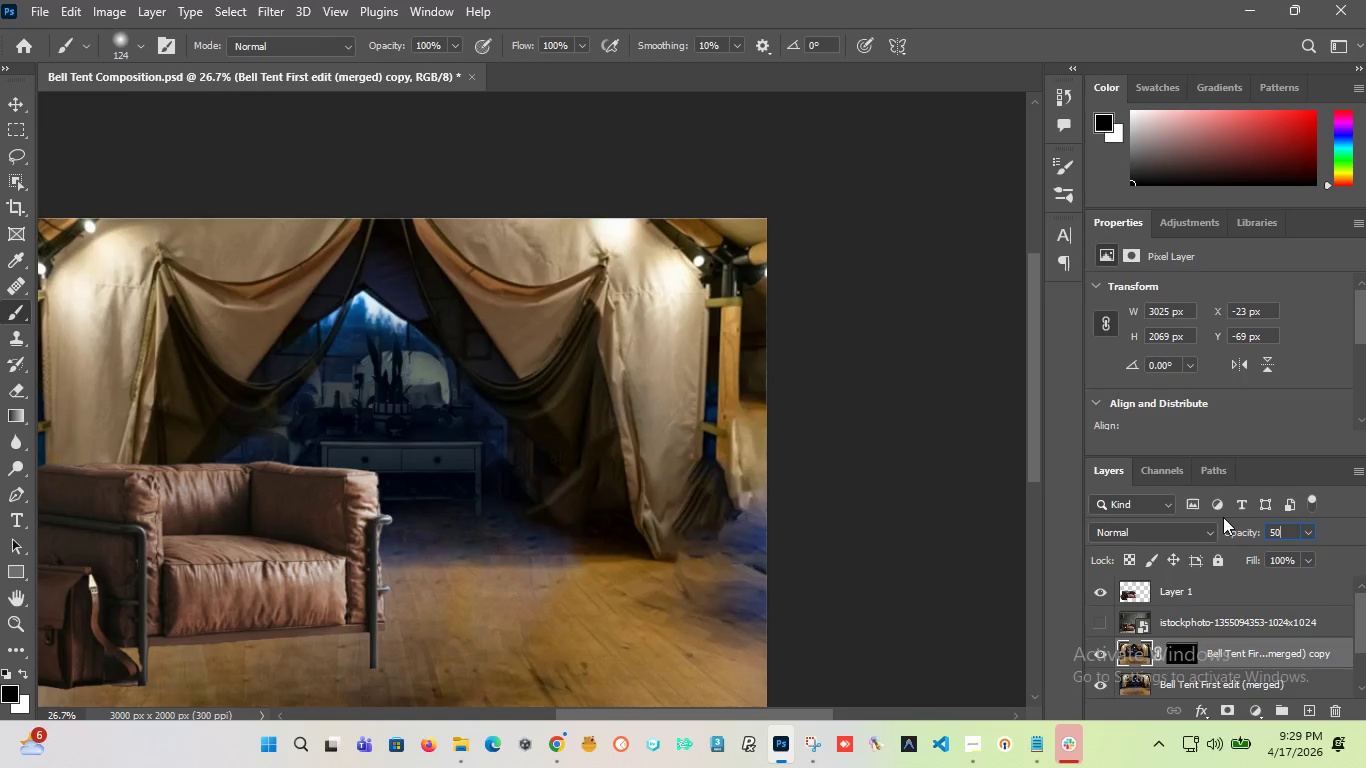 
key(Enter)
 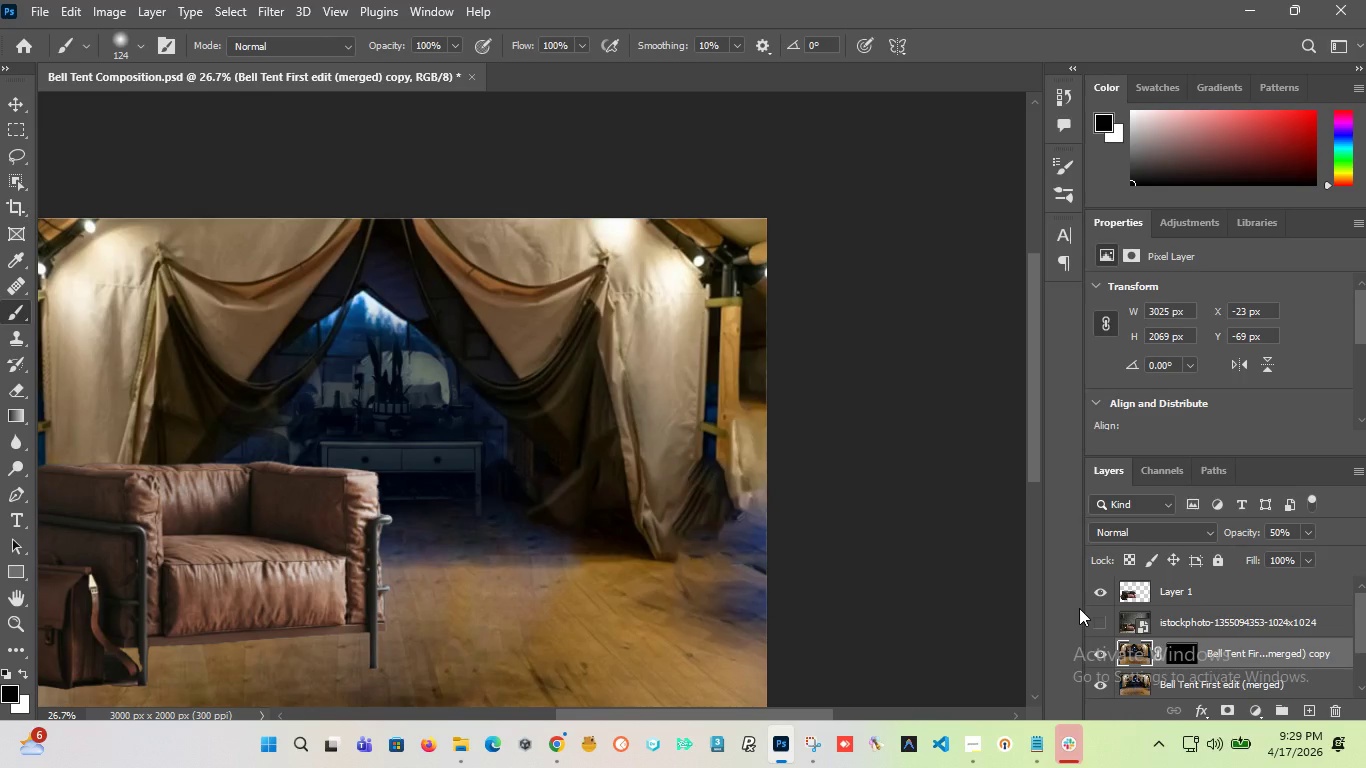 
left_click([1102, 655])
 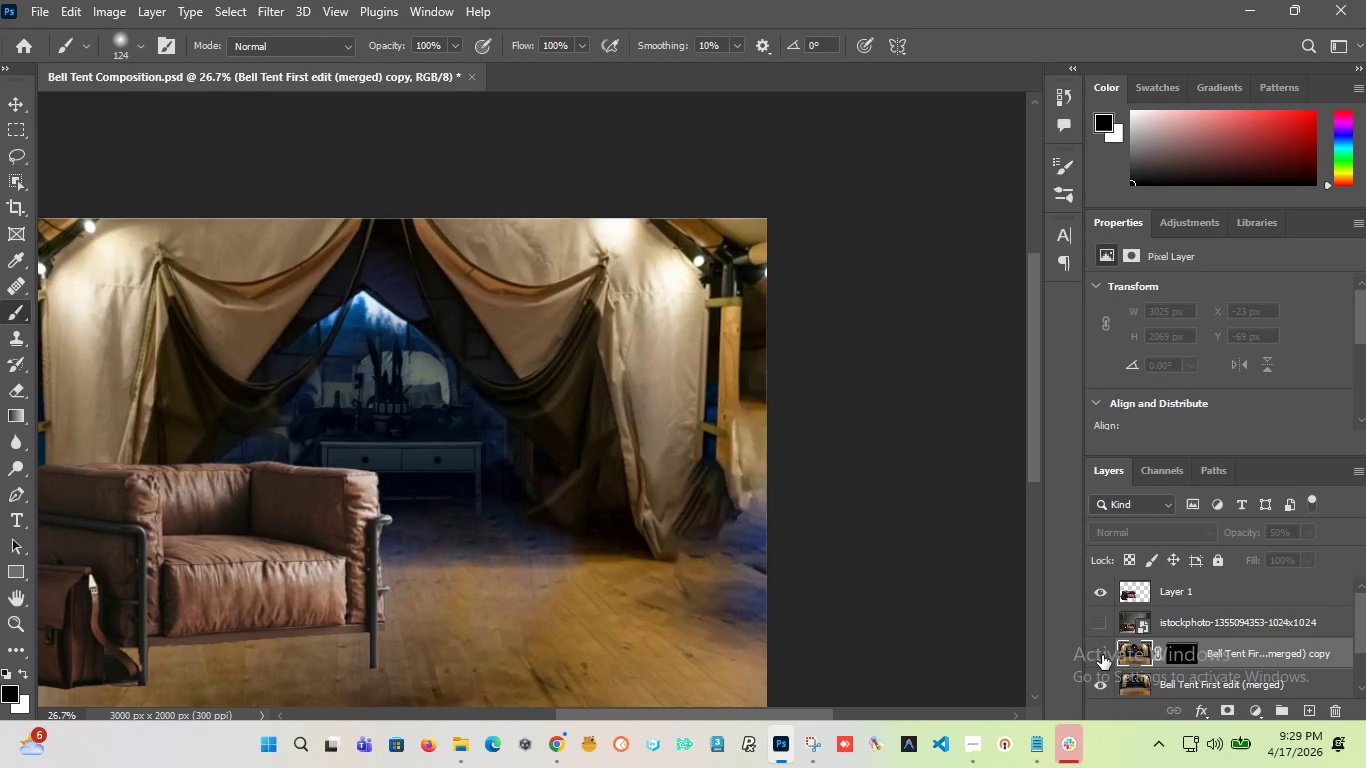 
left_click([1102, 655])
 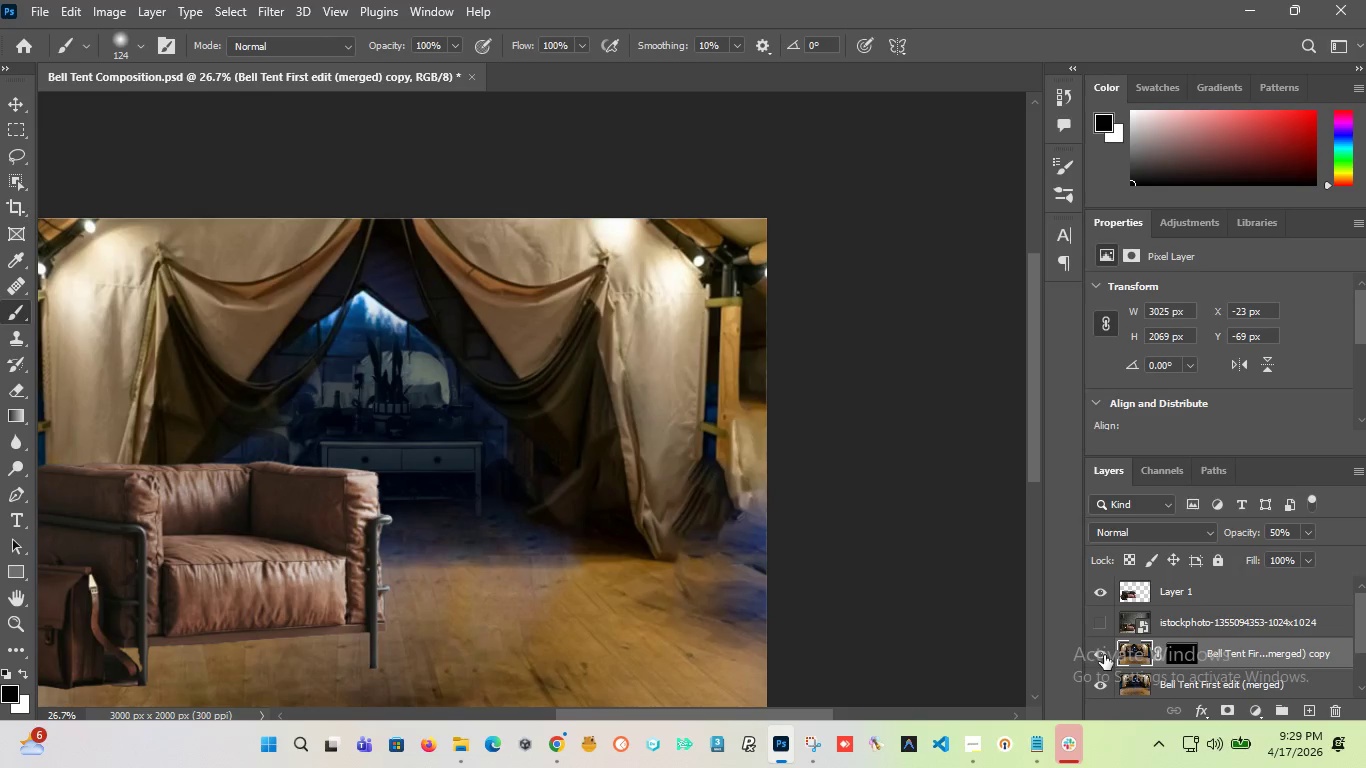 
key(Control+Z)
 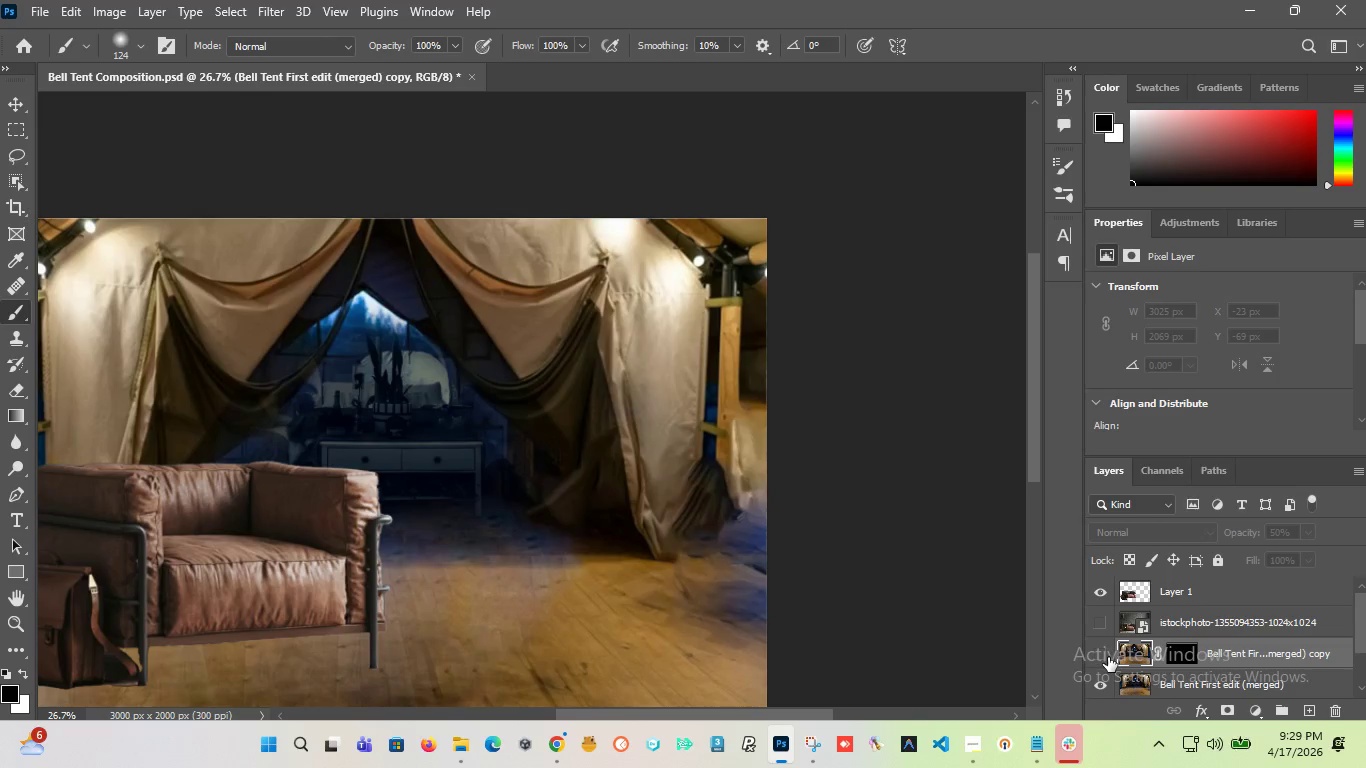 
key(Control+Z)
 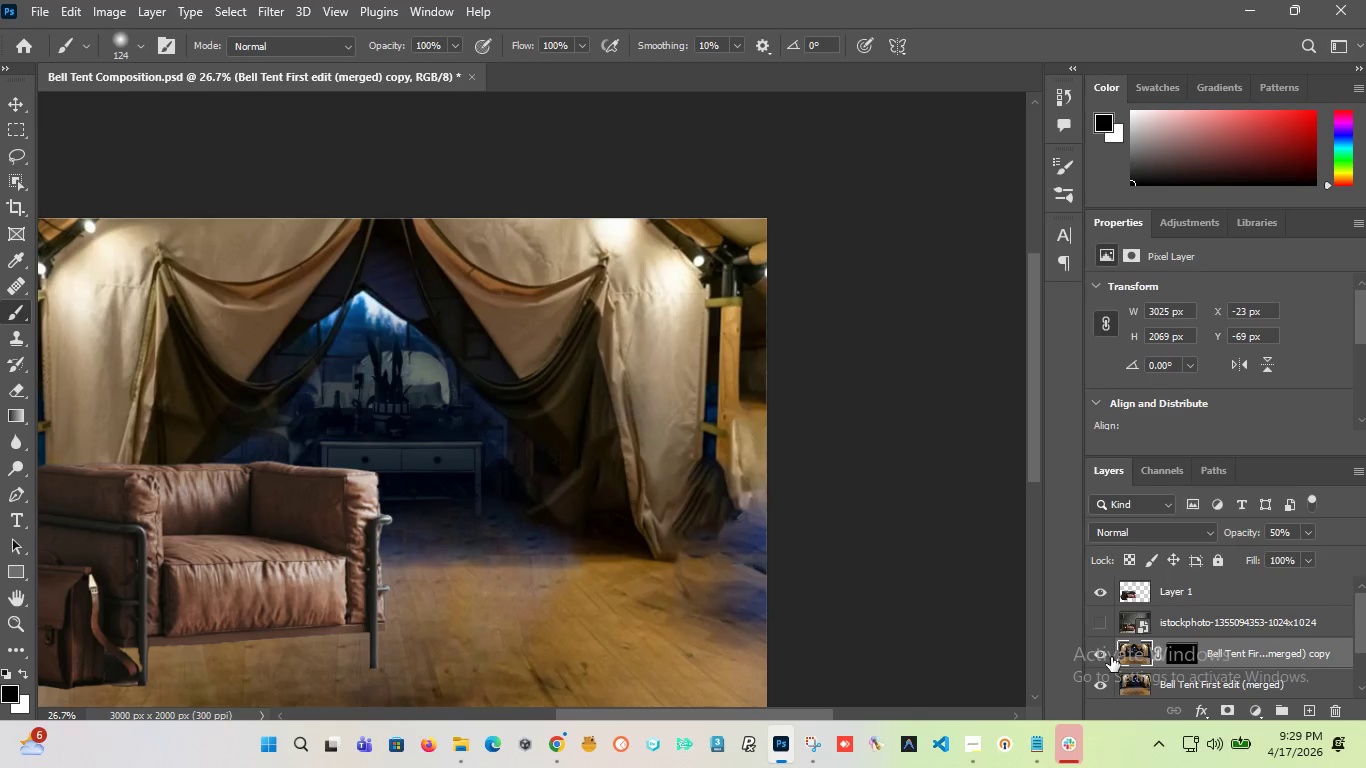 
key(Control+Z)
 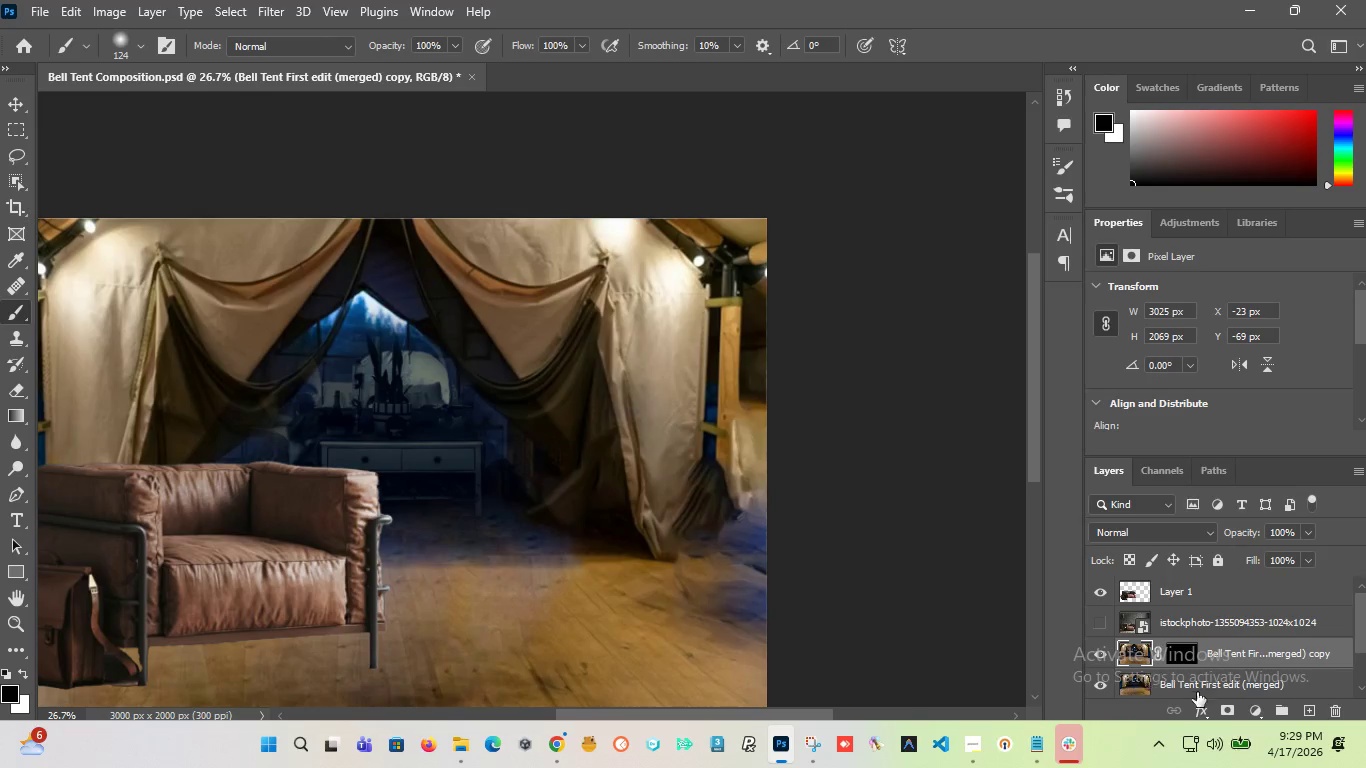 
scroll: coordinate [1203, 696], scroll_direction: down, amount: 2.0
 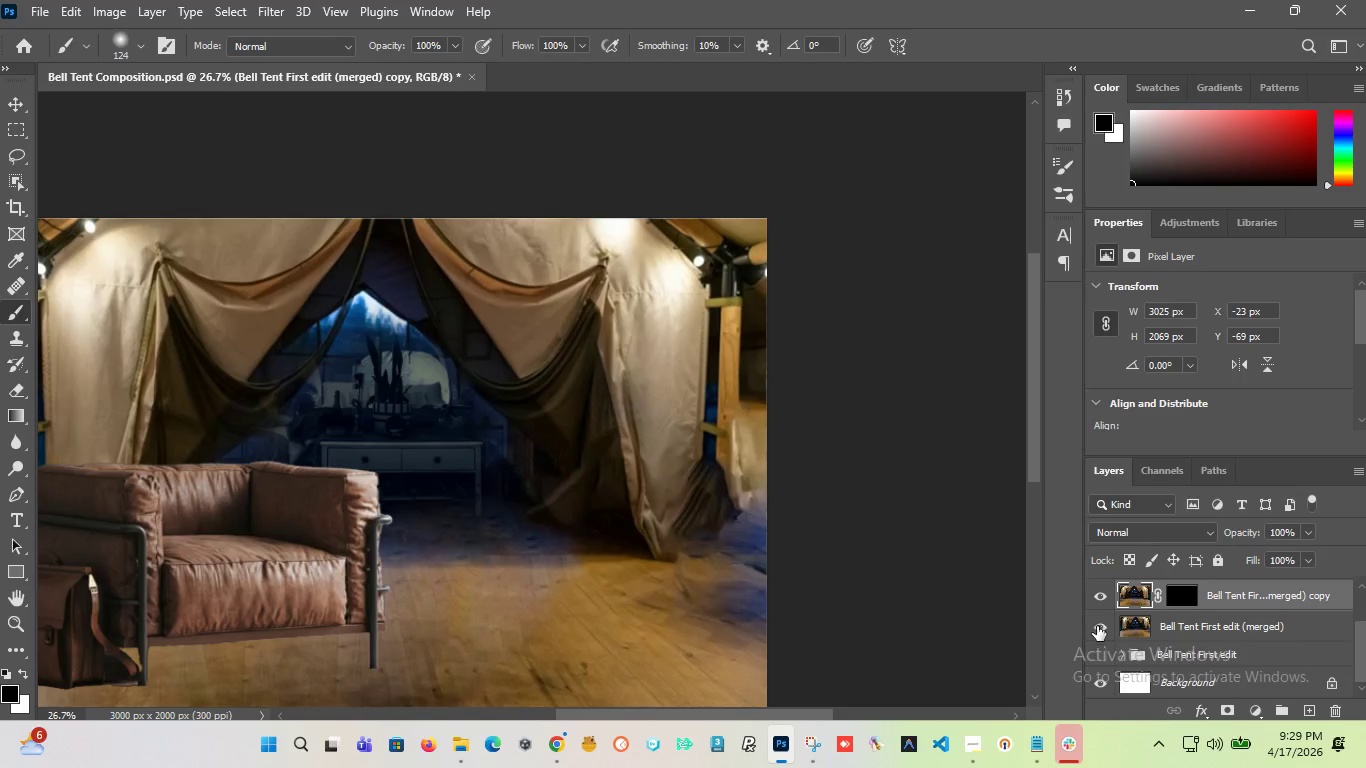 
left_click([1101, 629])
 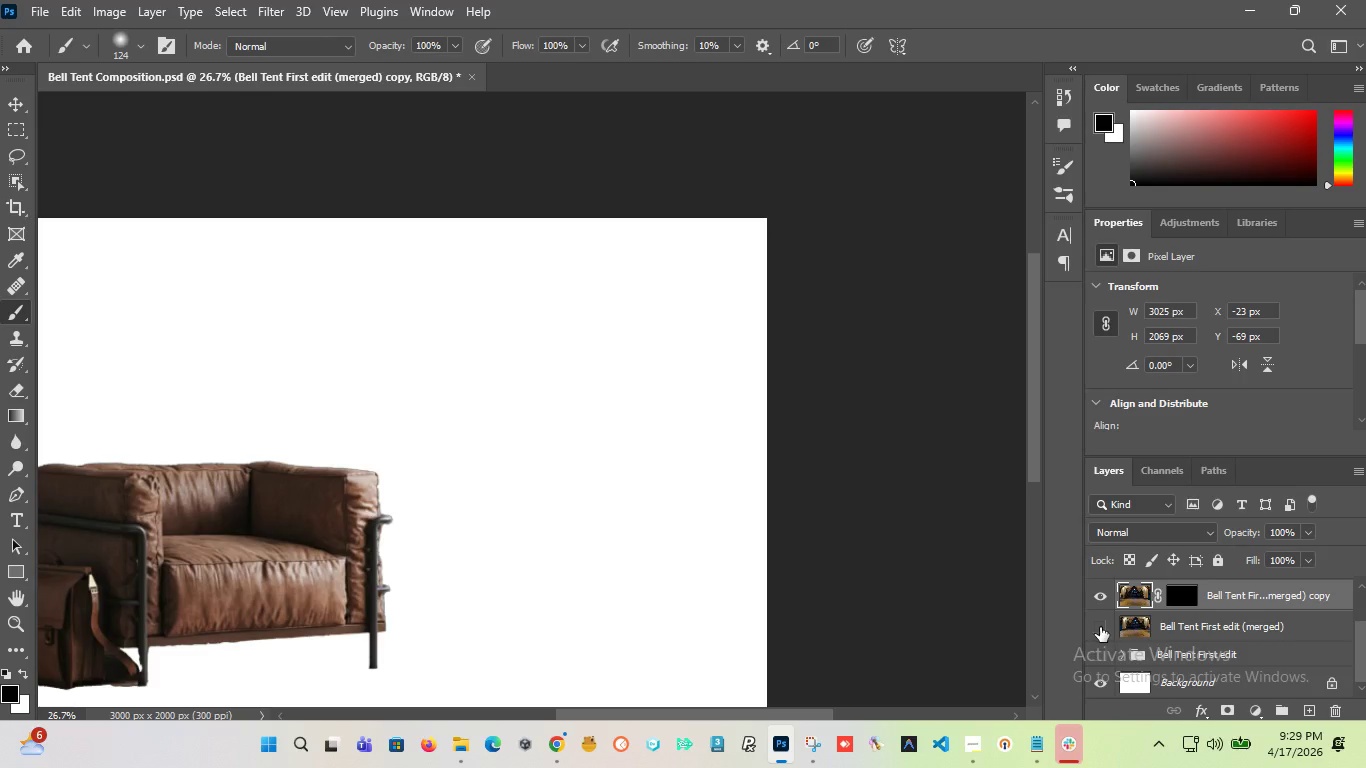 
left_click([1100, 627])
 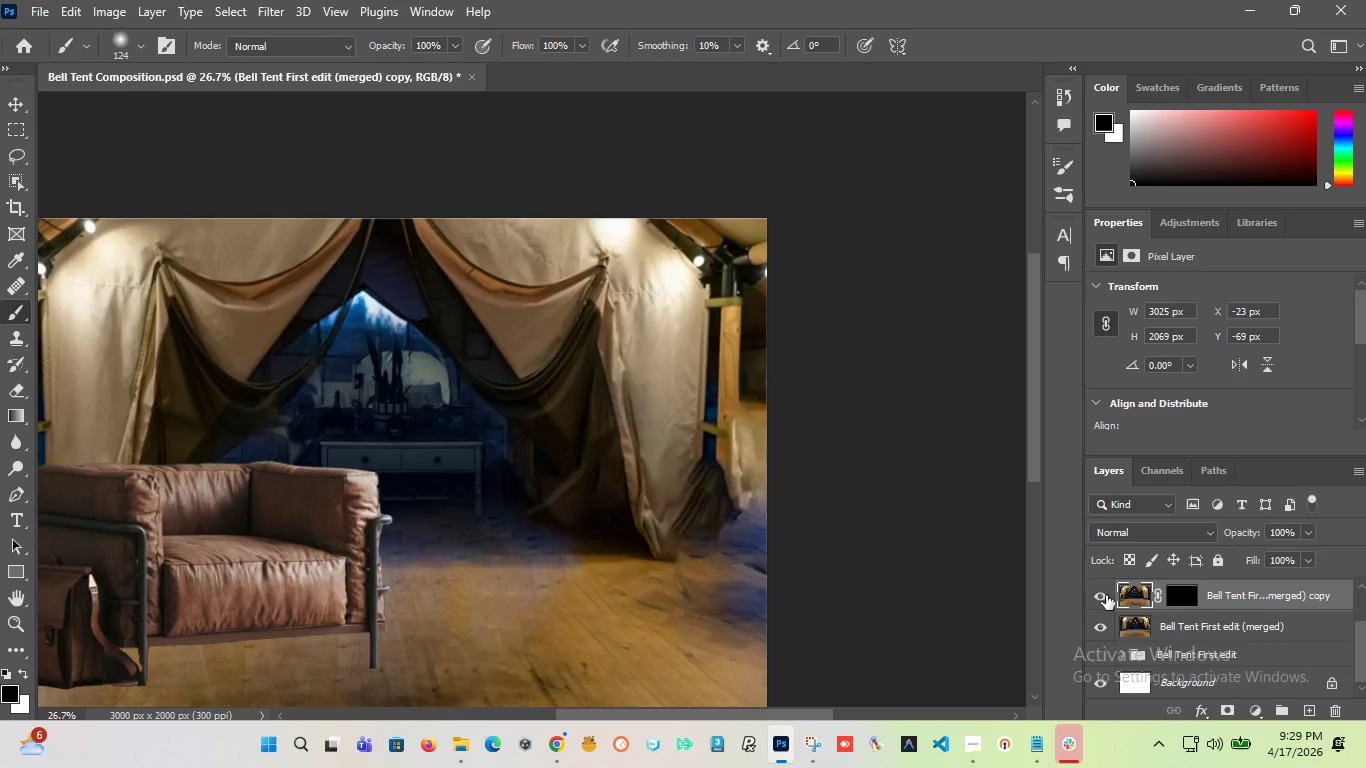 
left_click([1106, 595])
 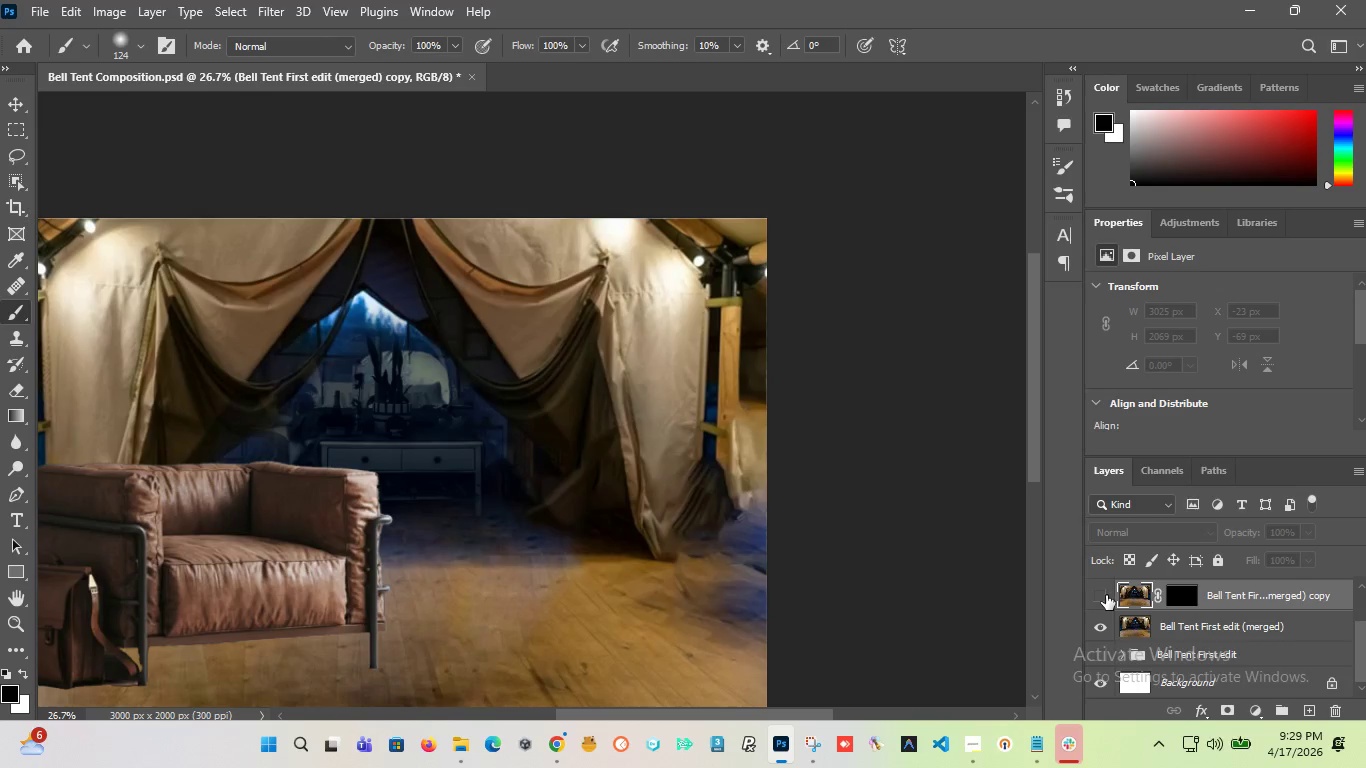 
left_click([1106, 595])
 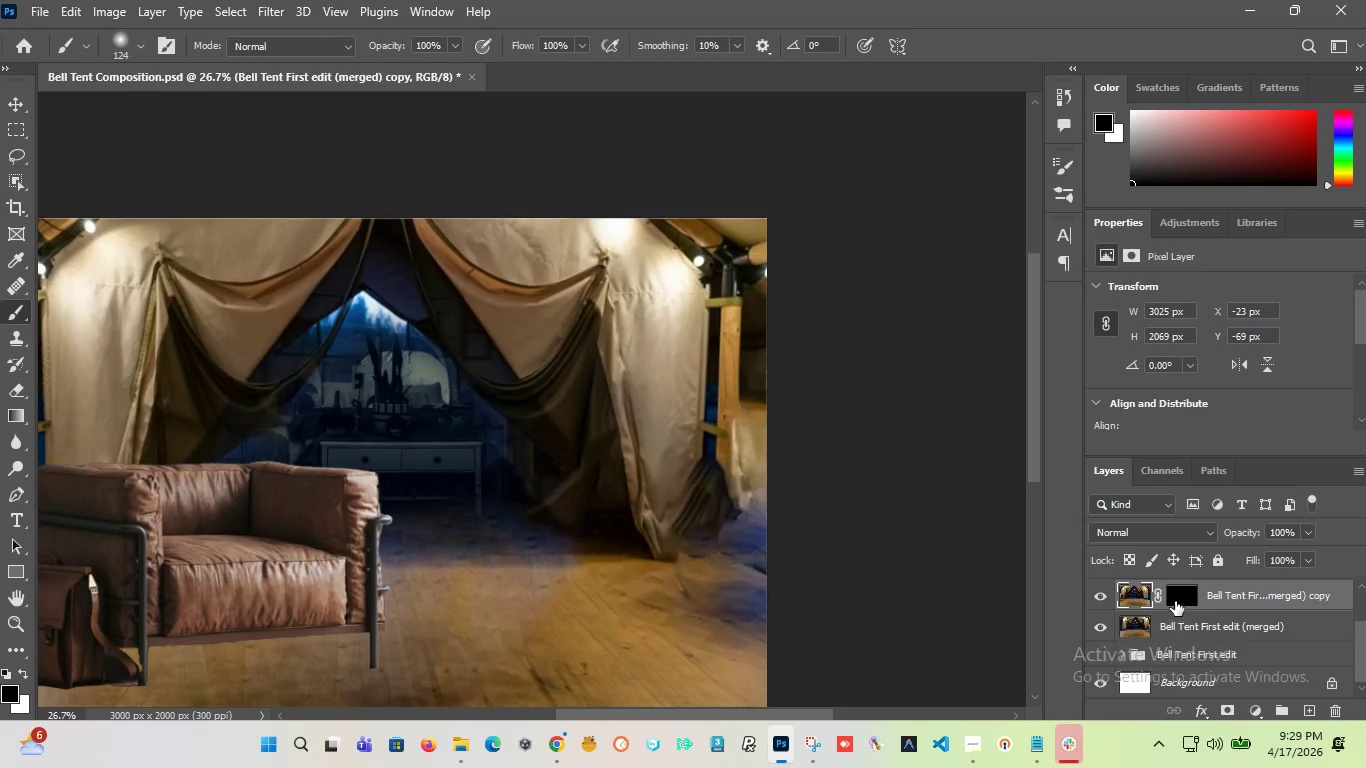 
left_click([1177, 599])
 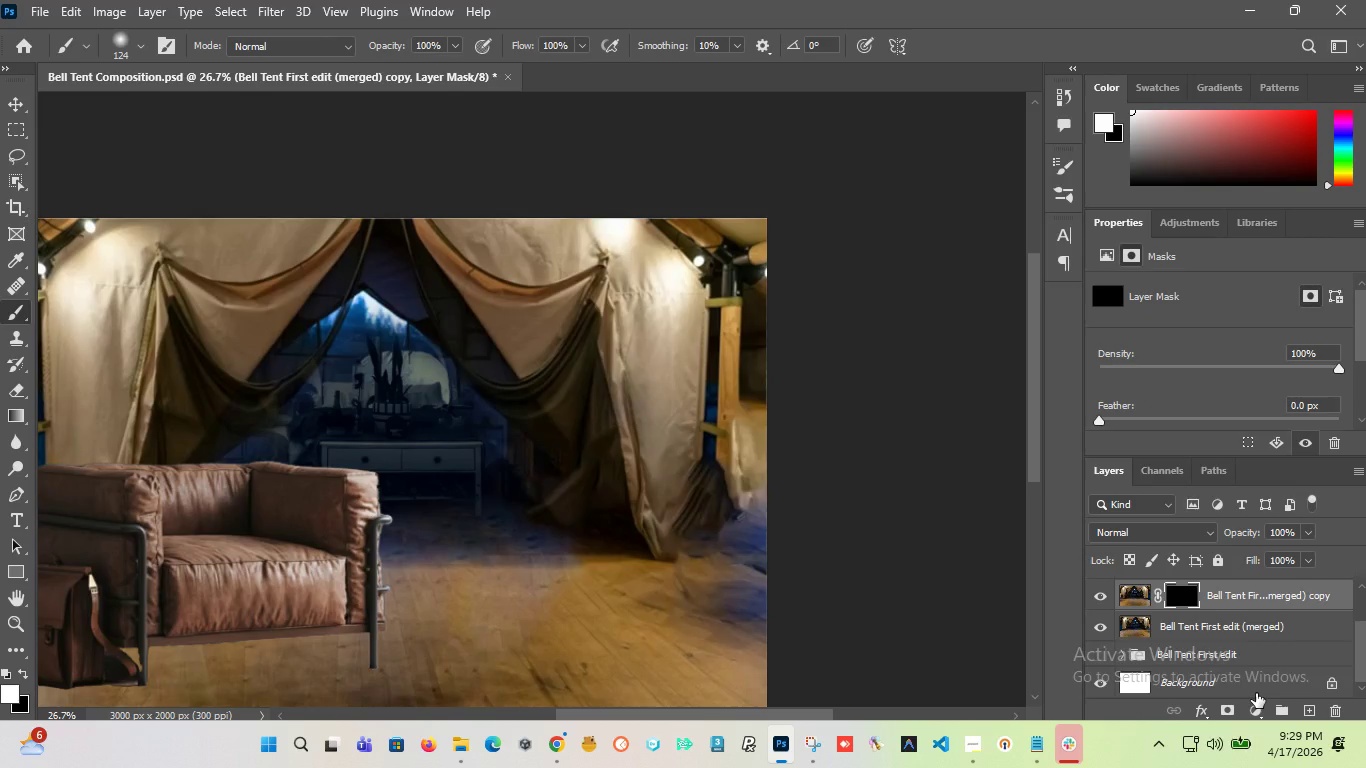 
hold_key(key=ShiftLeft, duration=1.98)
left_click([1191, 593])
 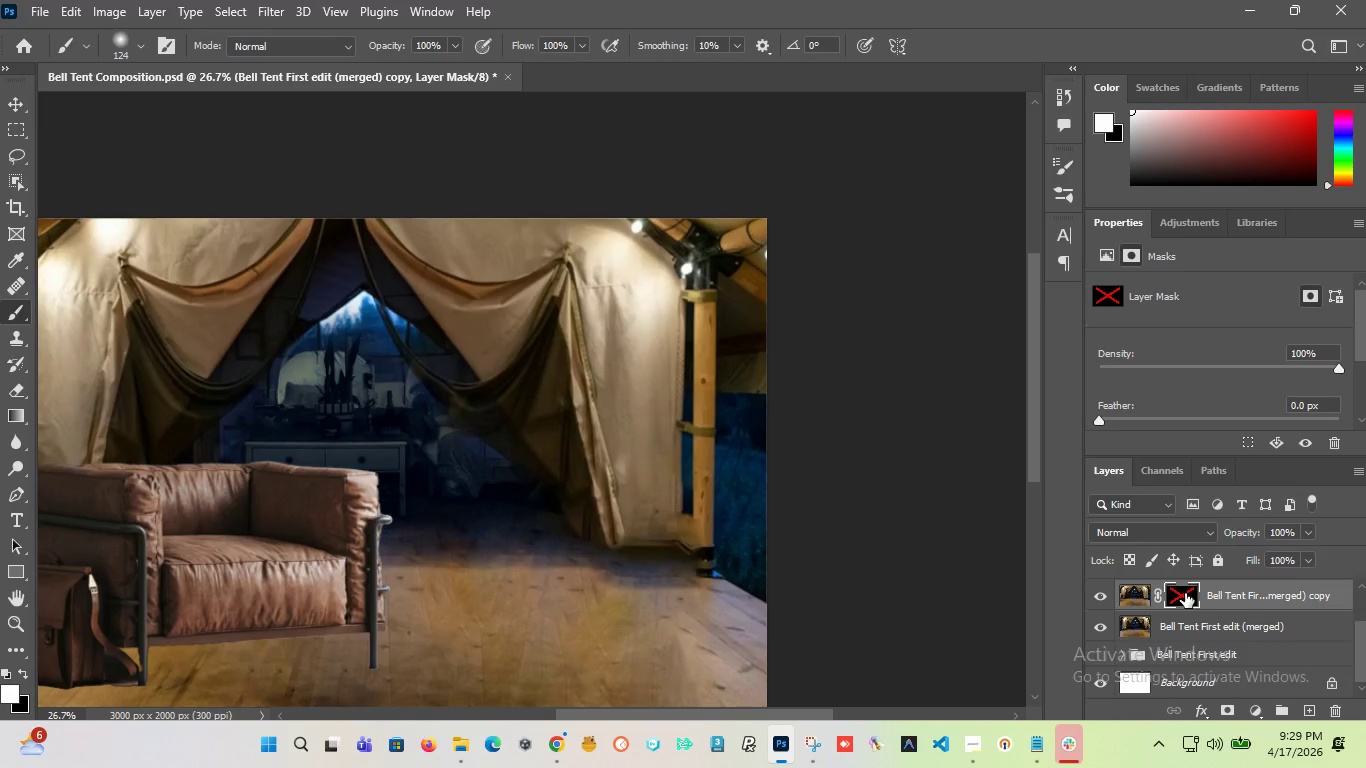 
hold_key(key=ShiftLeft, duration=1.58)
 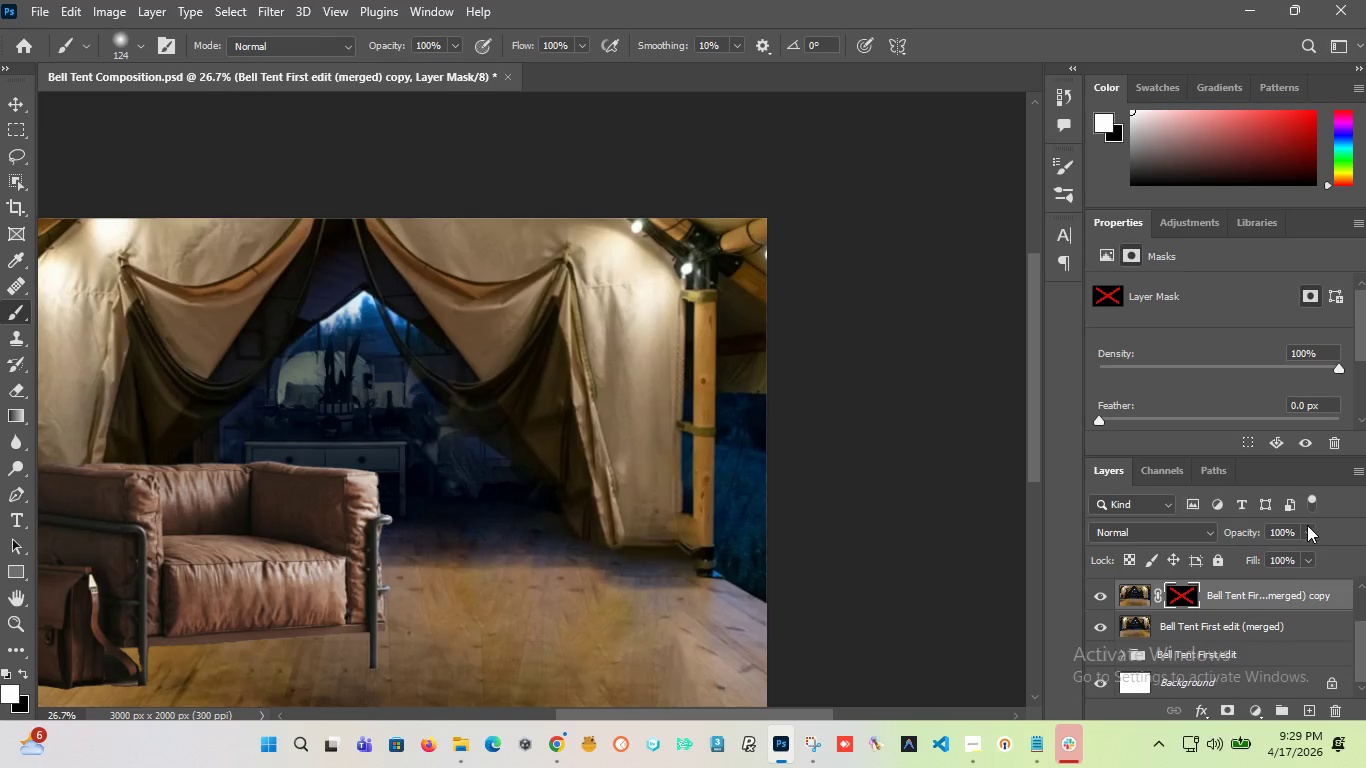 
left_click_drag(start_coordinate=[1296, 531], to_coordinate=[1202, 527])
 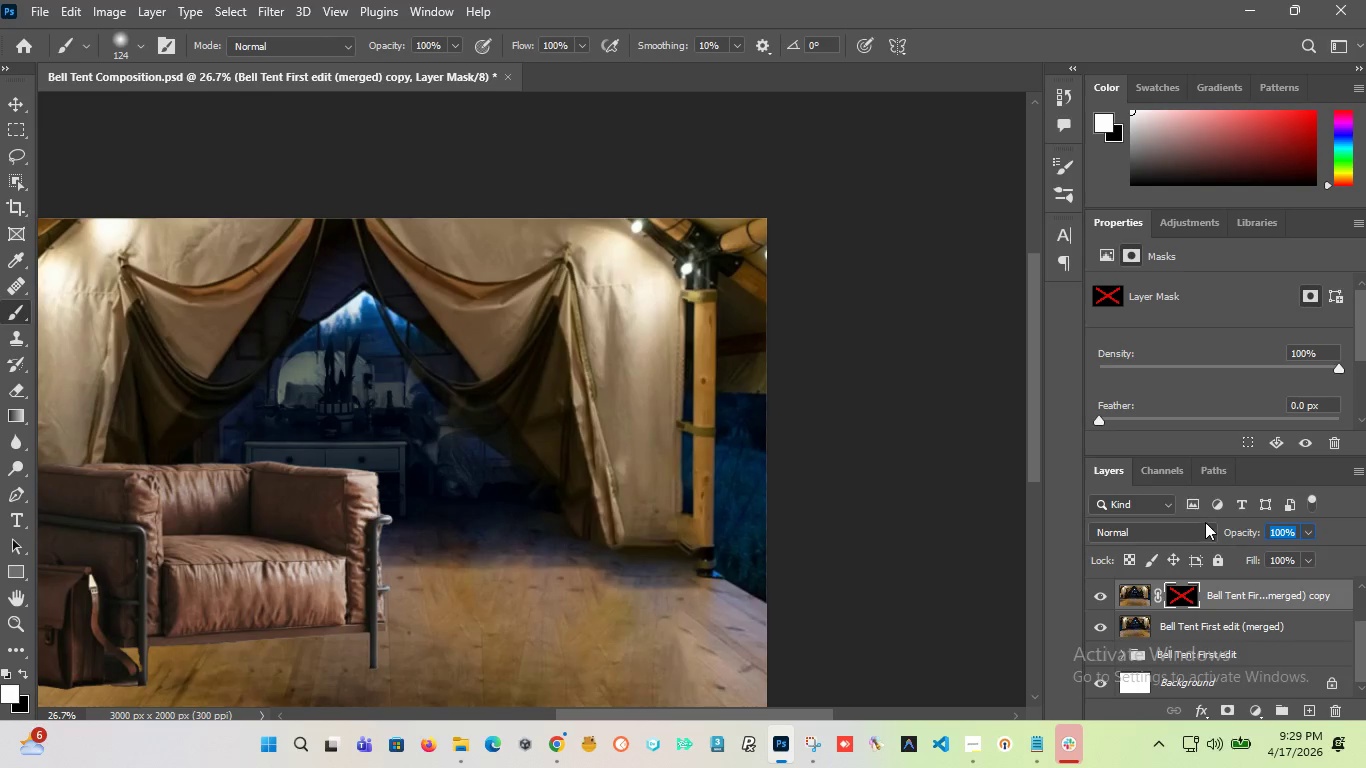 
type(50)
 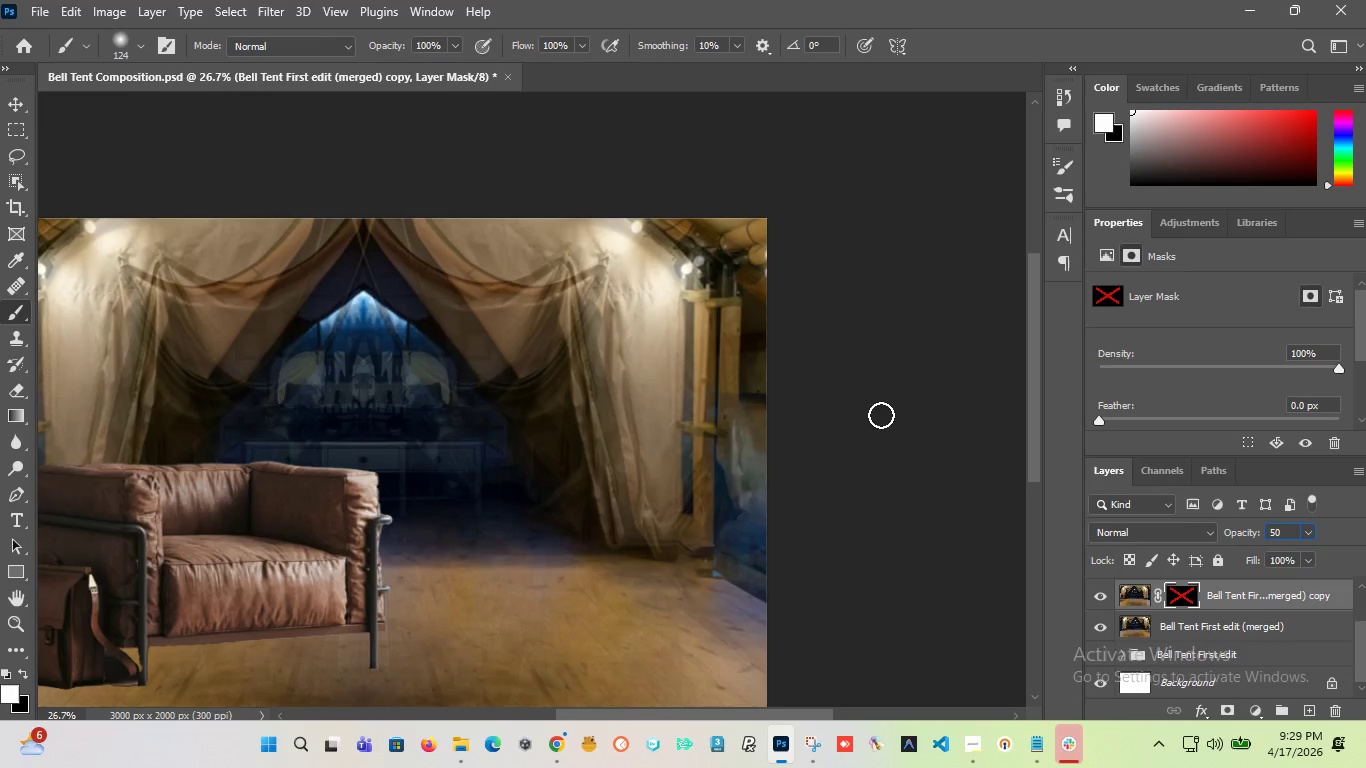 
left_click([1138, 599])
 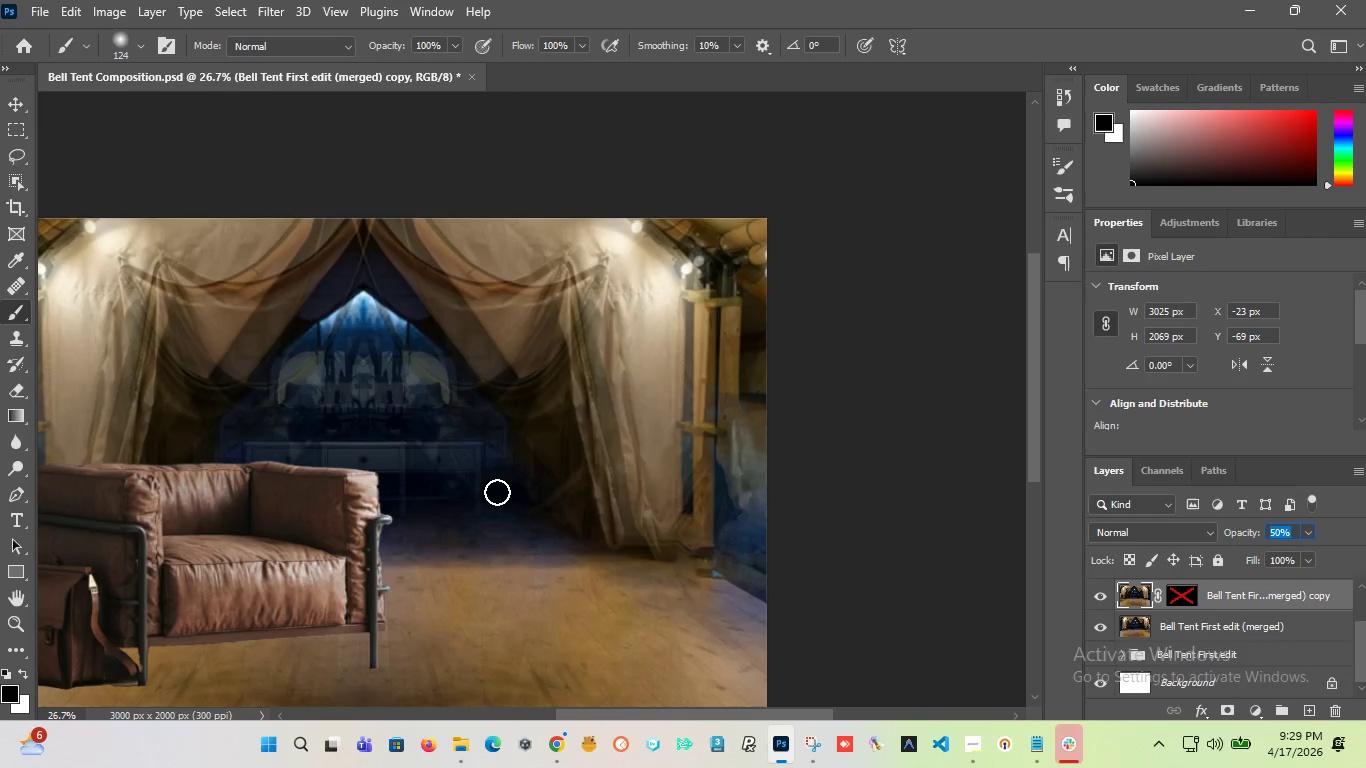 
key(ArrowLeft)
 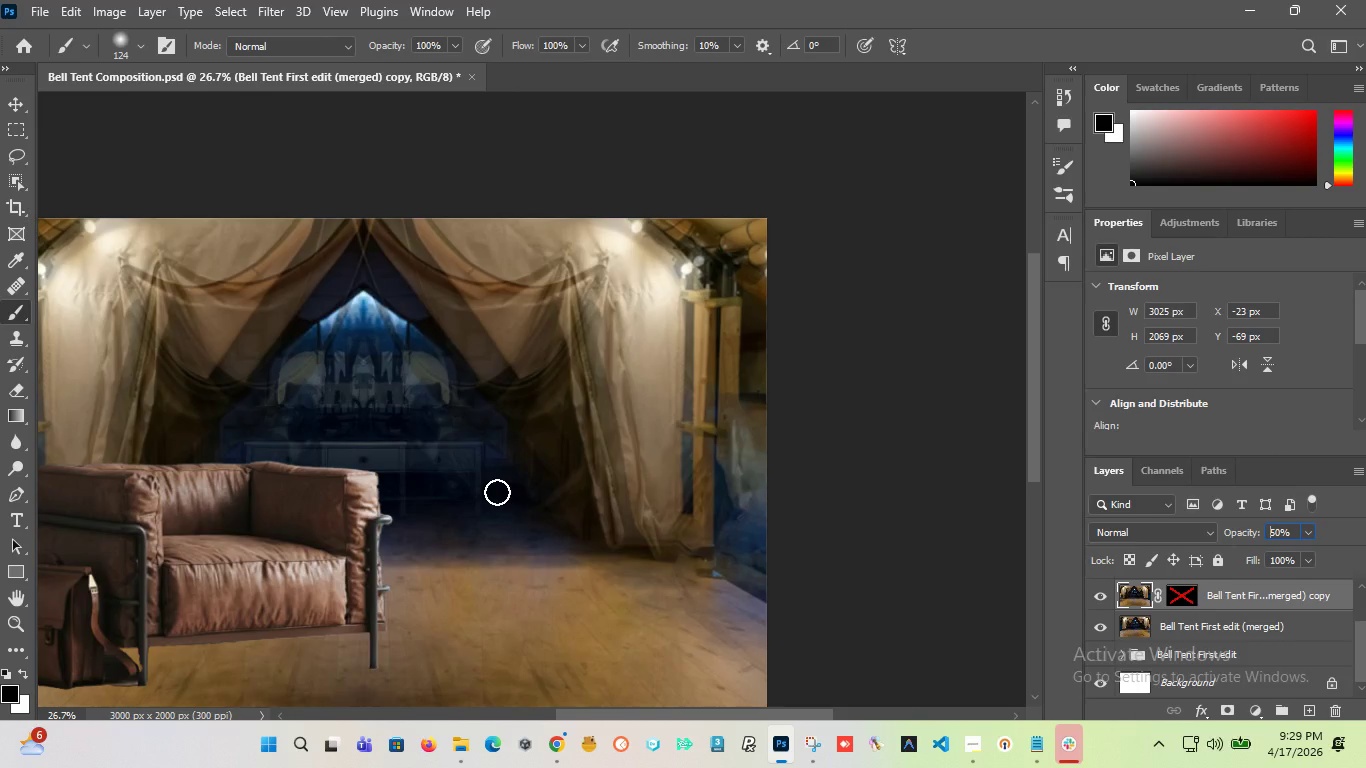 
key(ArrowLeft)
 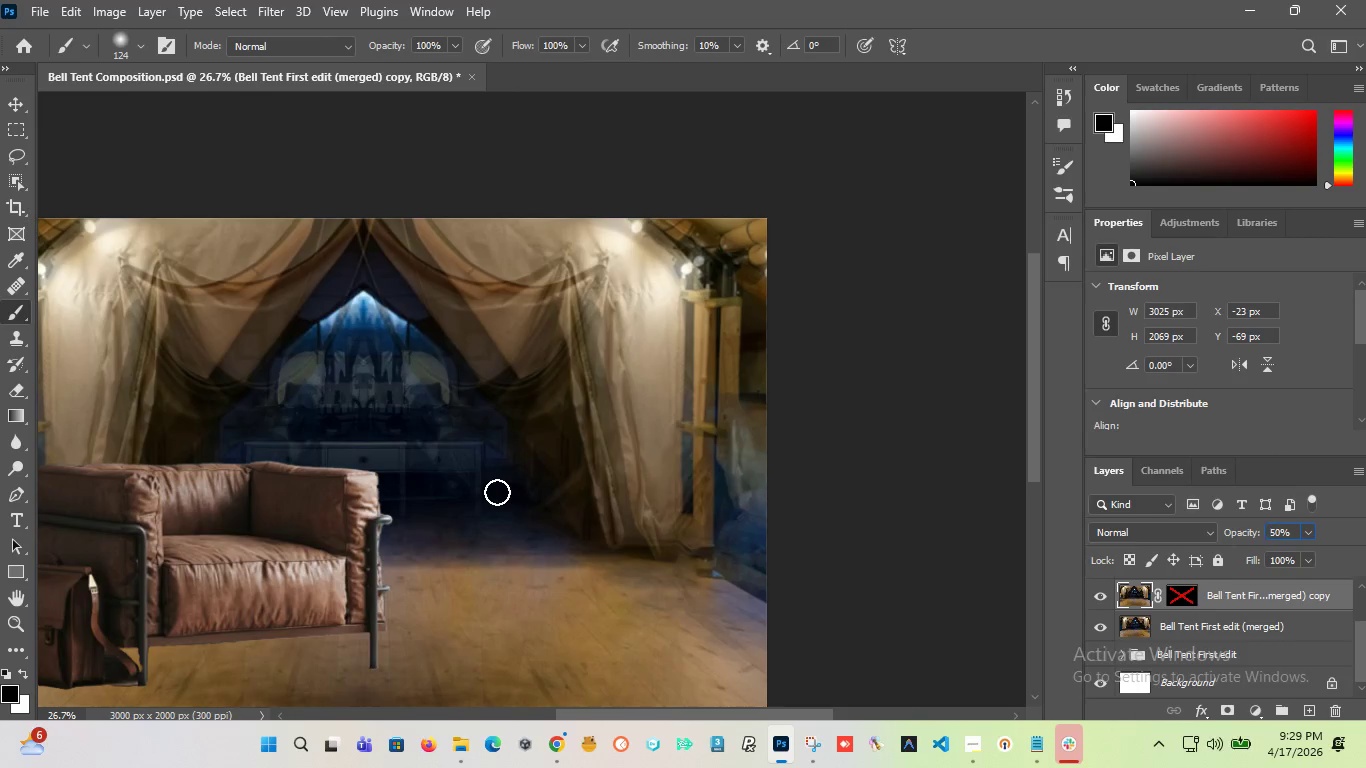 
key(ArrowLeft)
 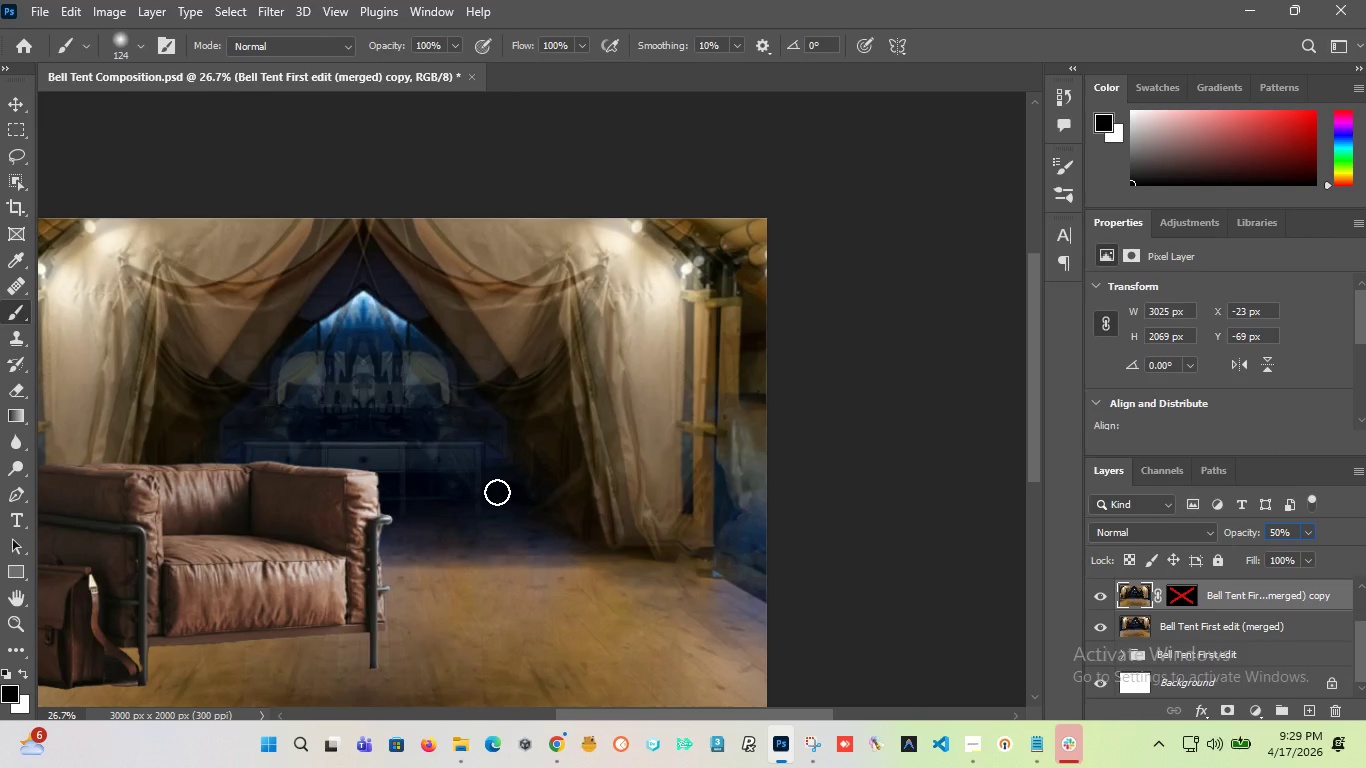 
key(ArrowLeft)
 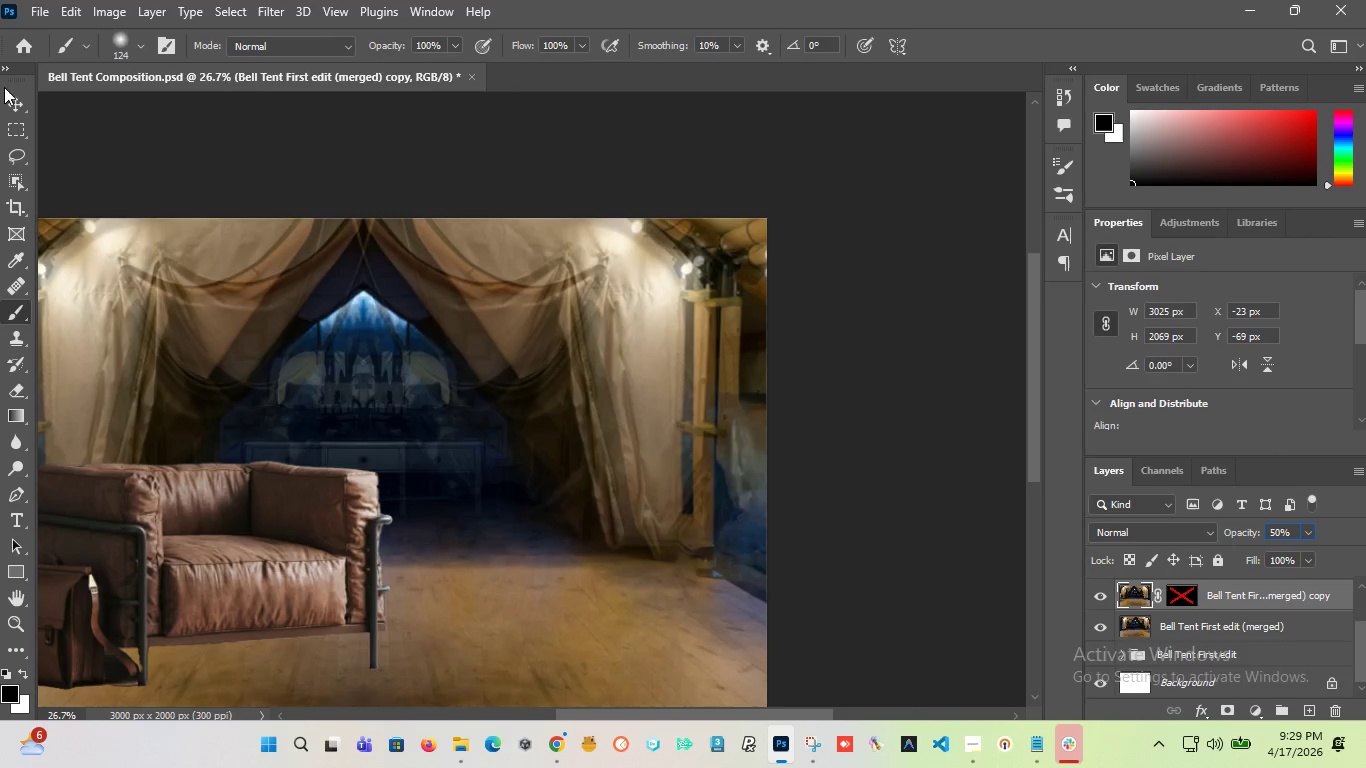 
left_click([19, 104])
 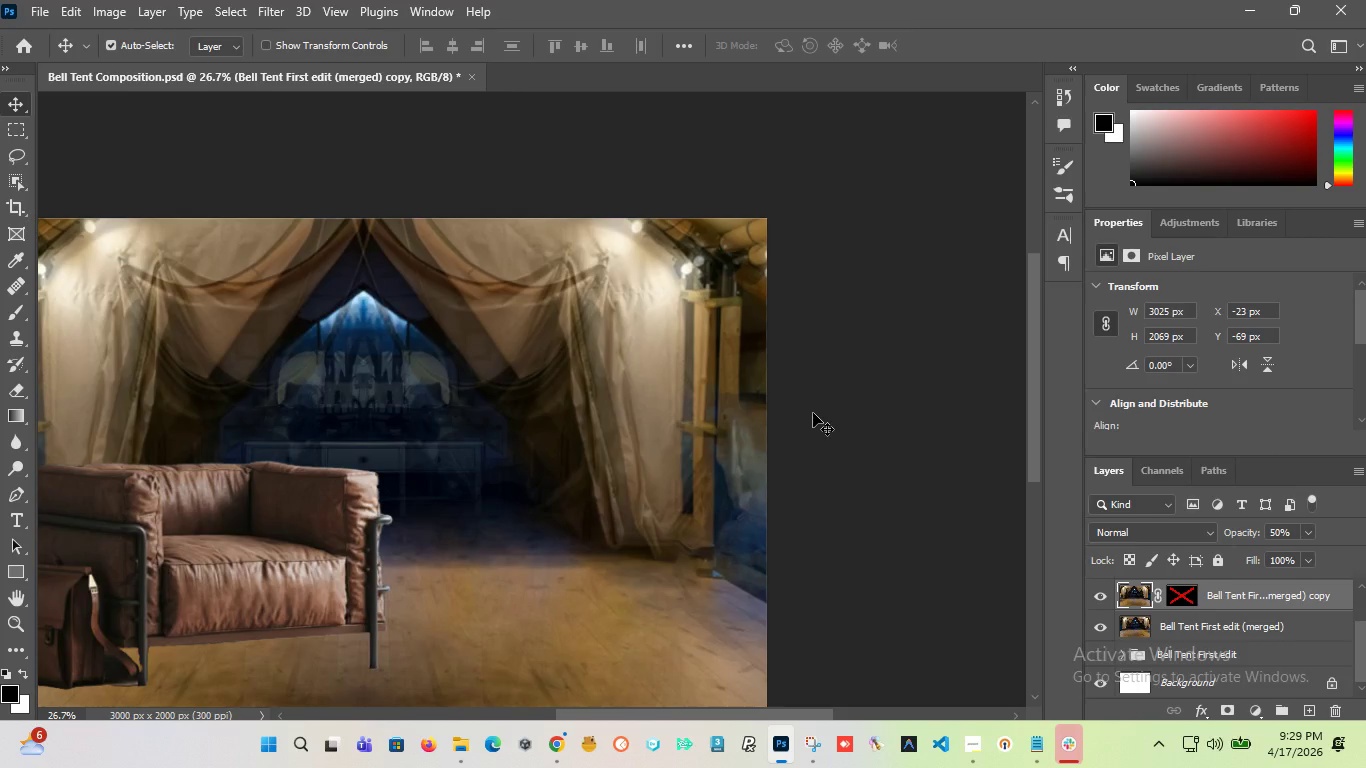 
key(ArrowLeft)
 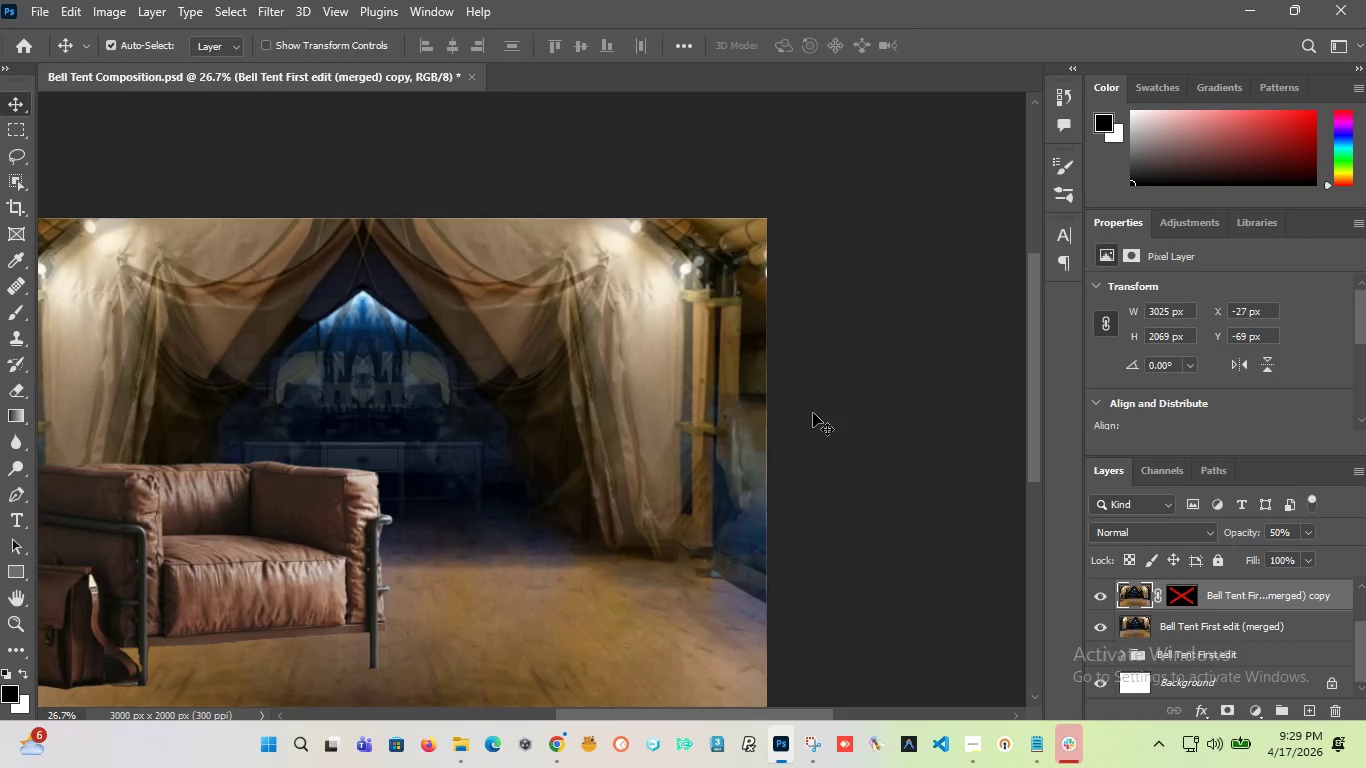 
key(ArrowLeft)
 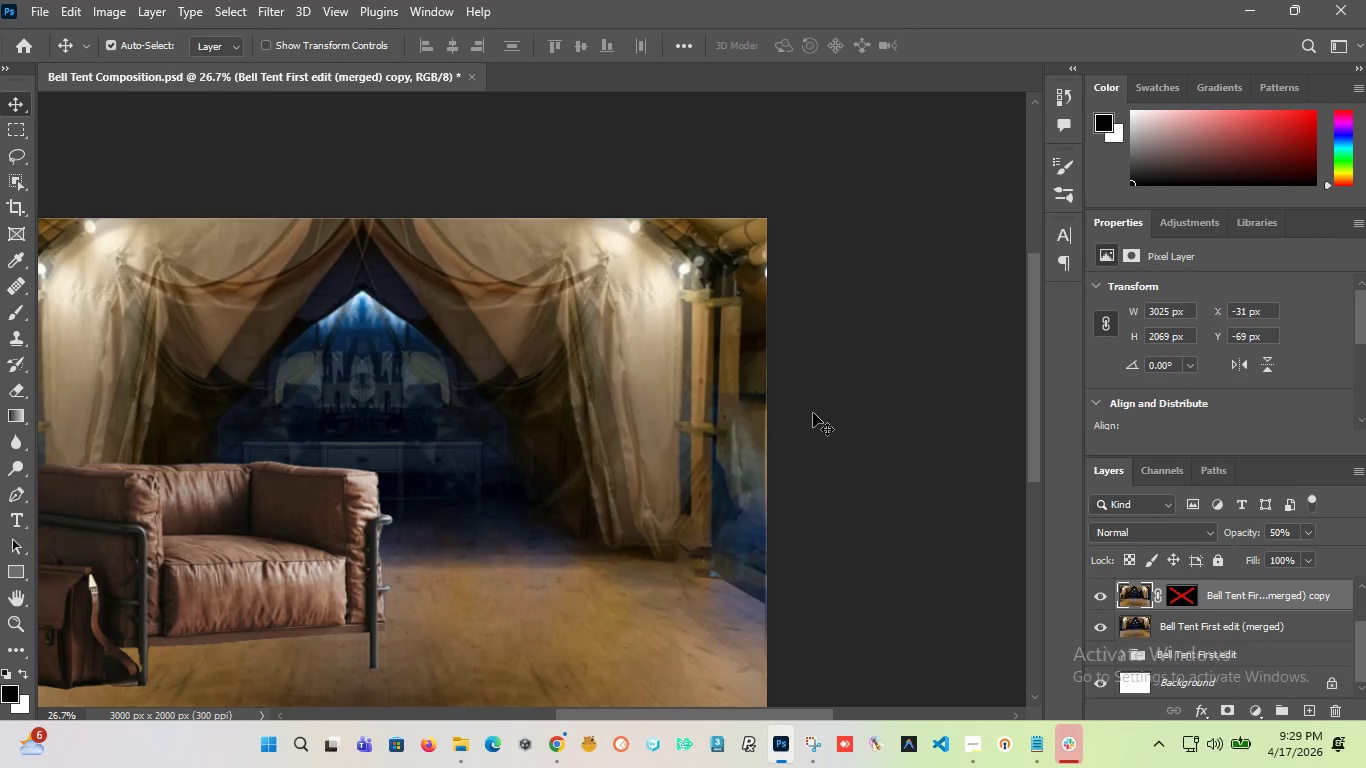 
key(ArrowLeft)
 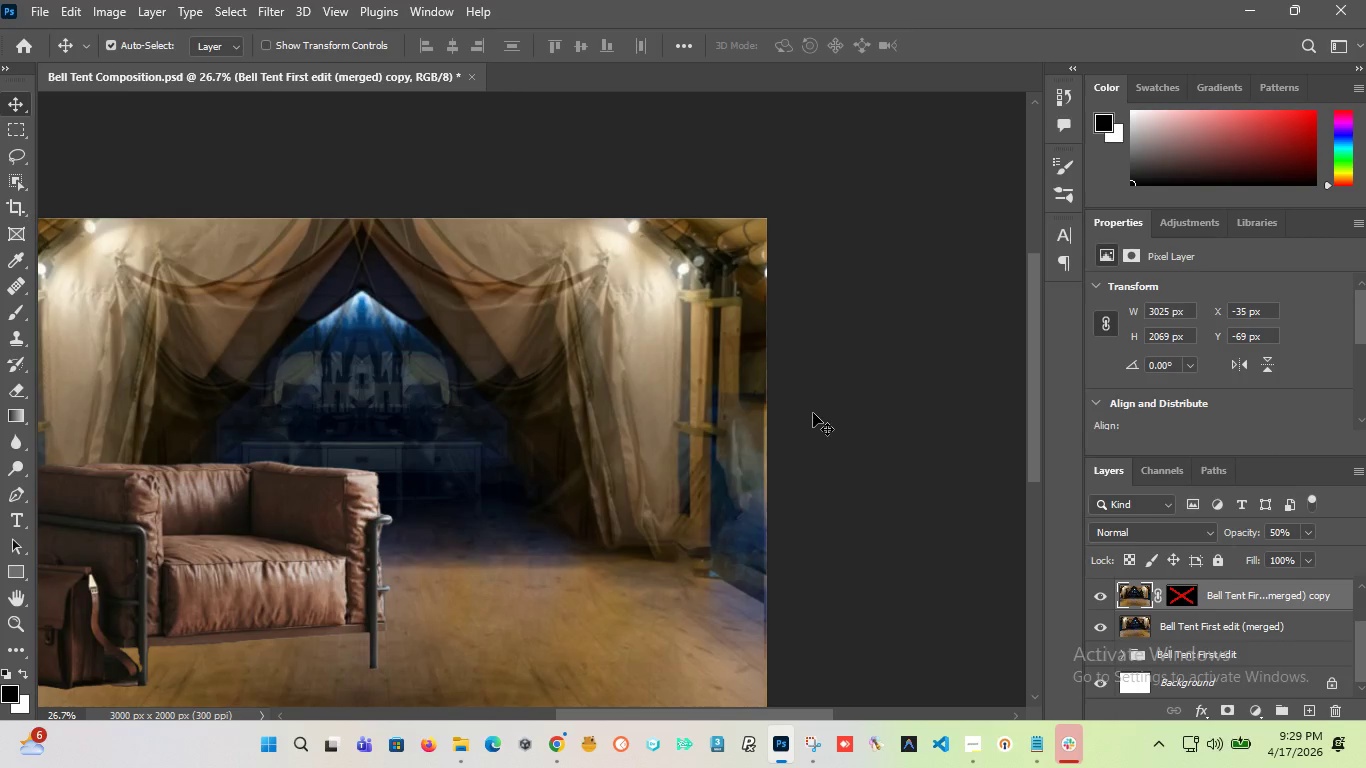 
key(ArrowLeft)
 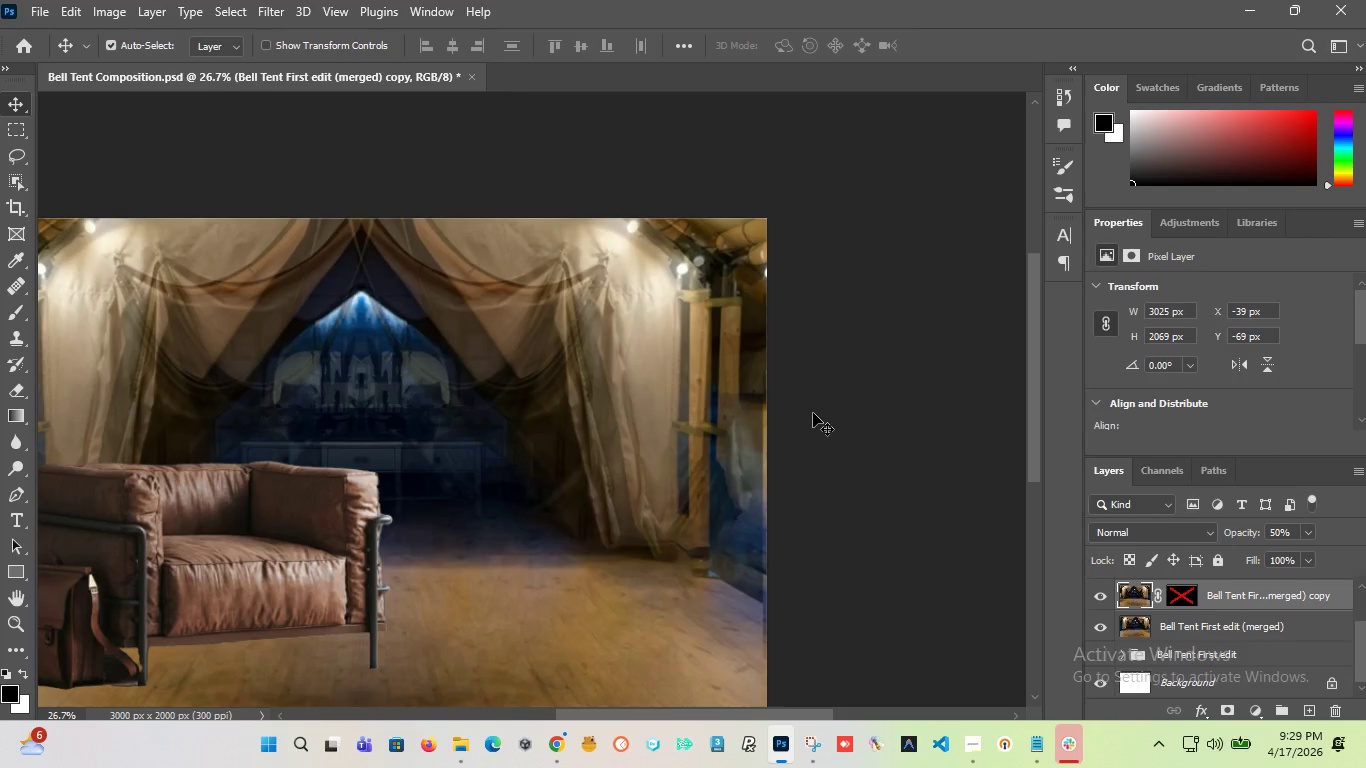 
key(ArrowRight)
 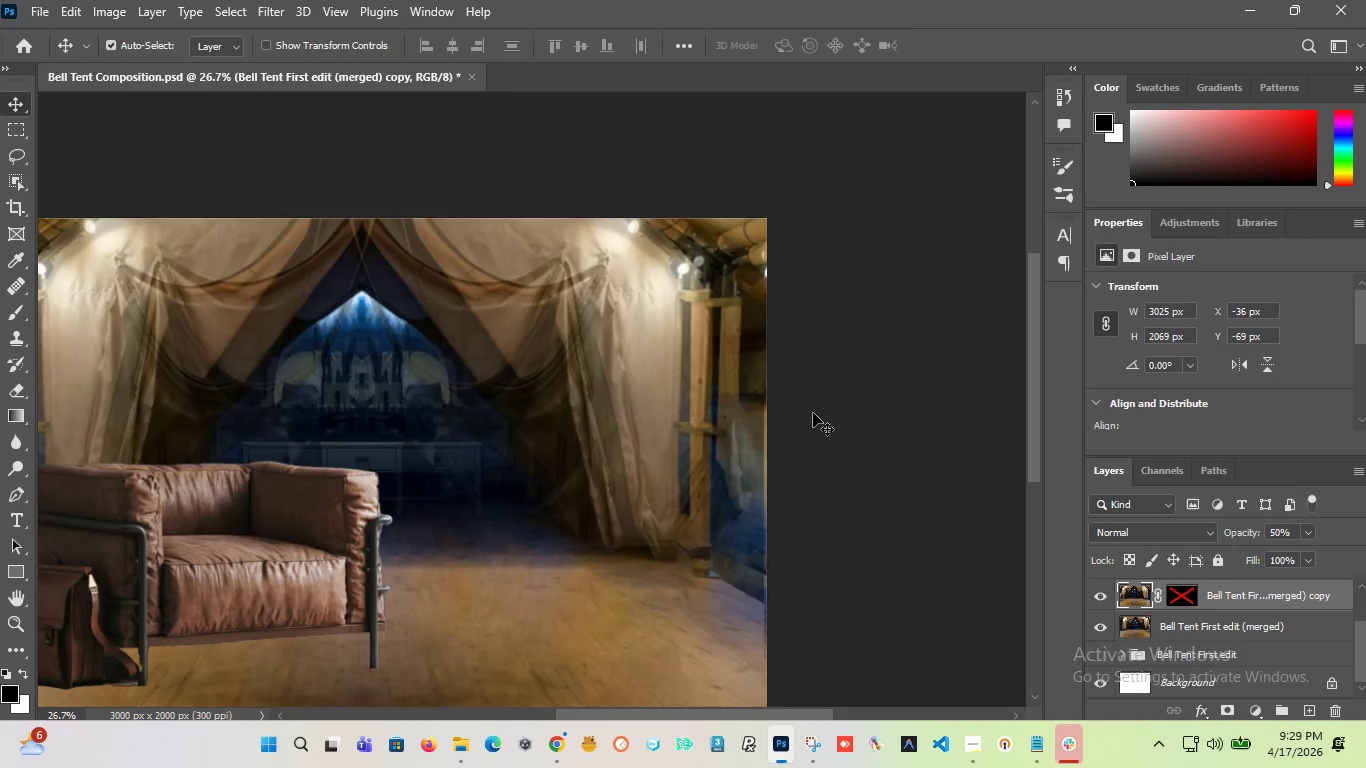 
key(ArrowRight)
 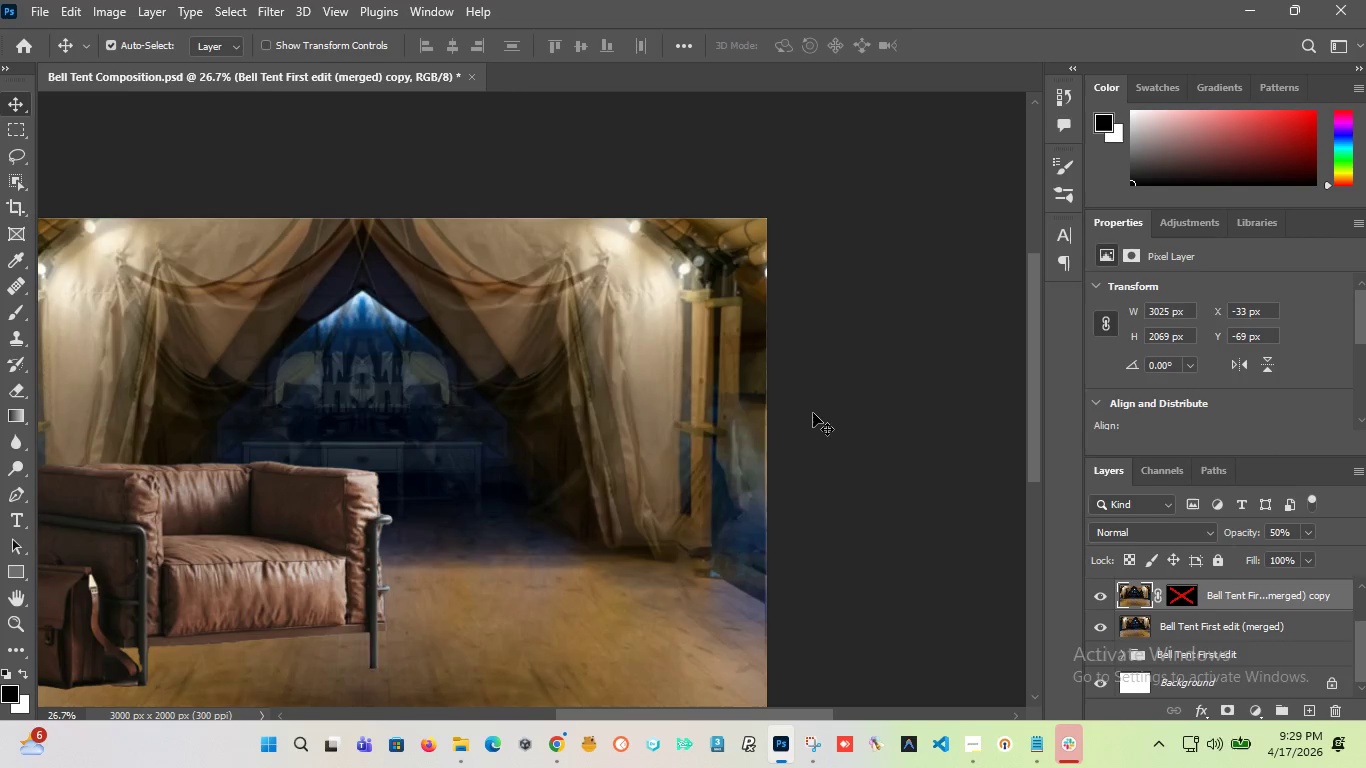 
key(ArrowRight)
 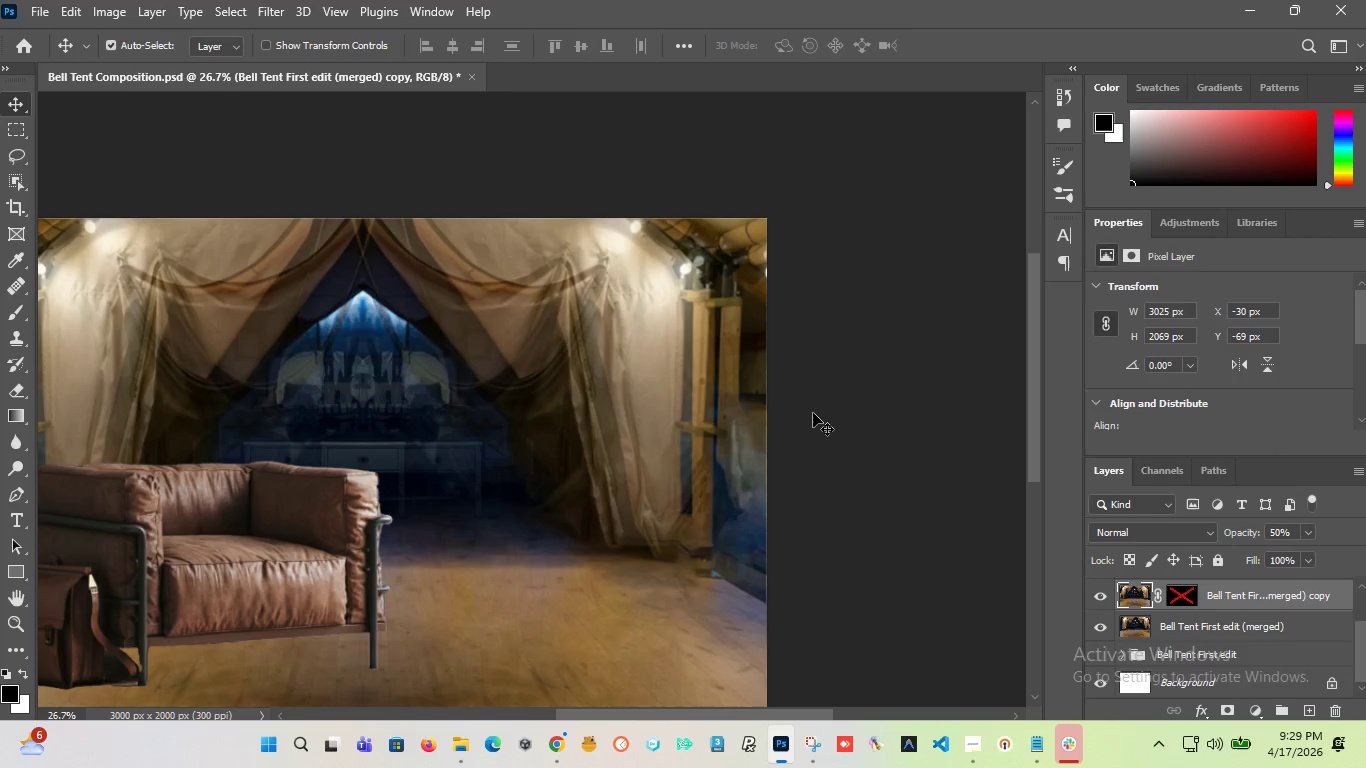 
key(ArrowRight)
 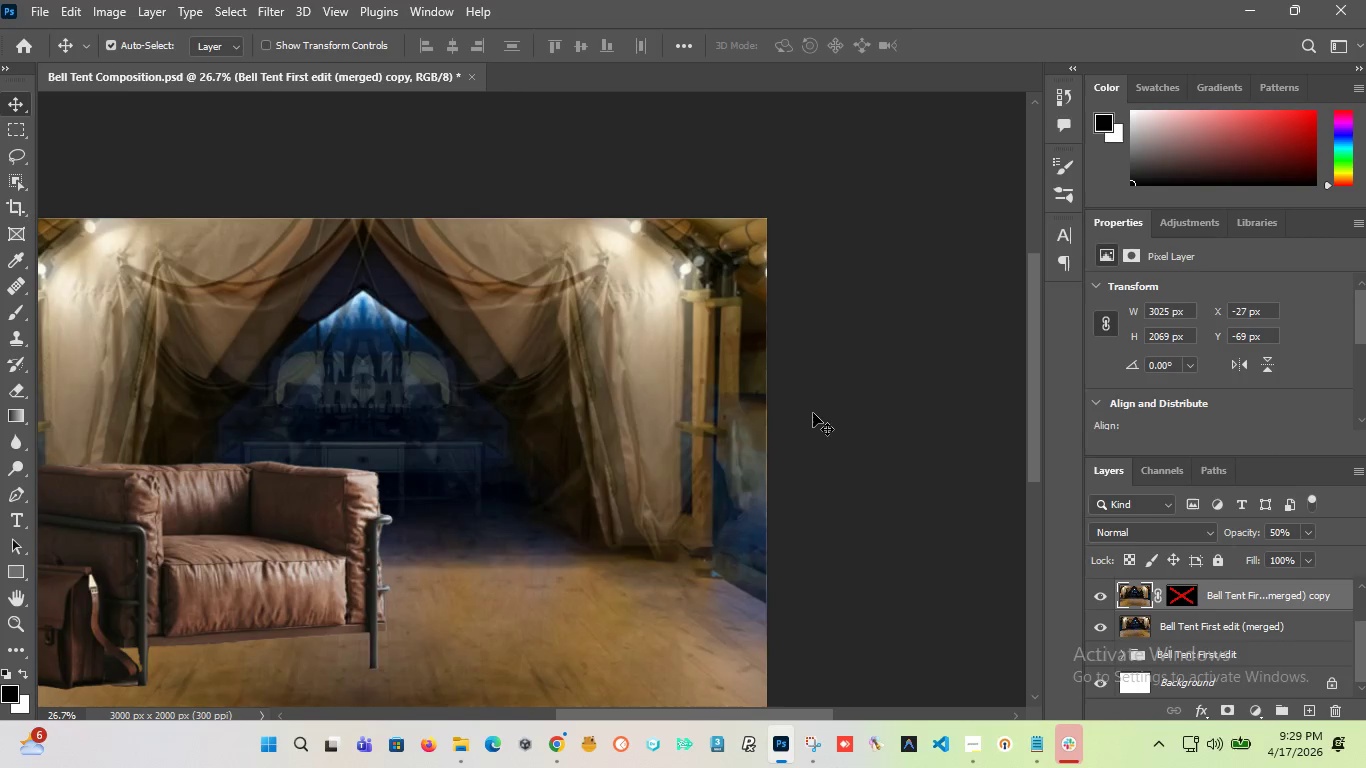 
hold_key(key=ArrowRight, duration=0.84)
 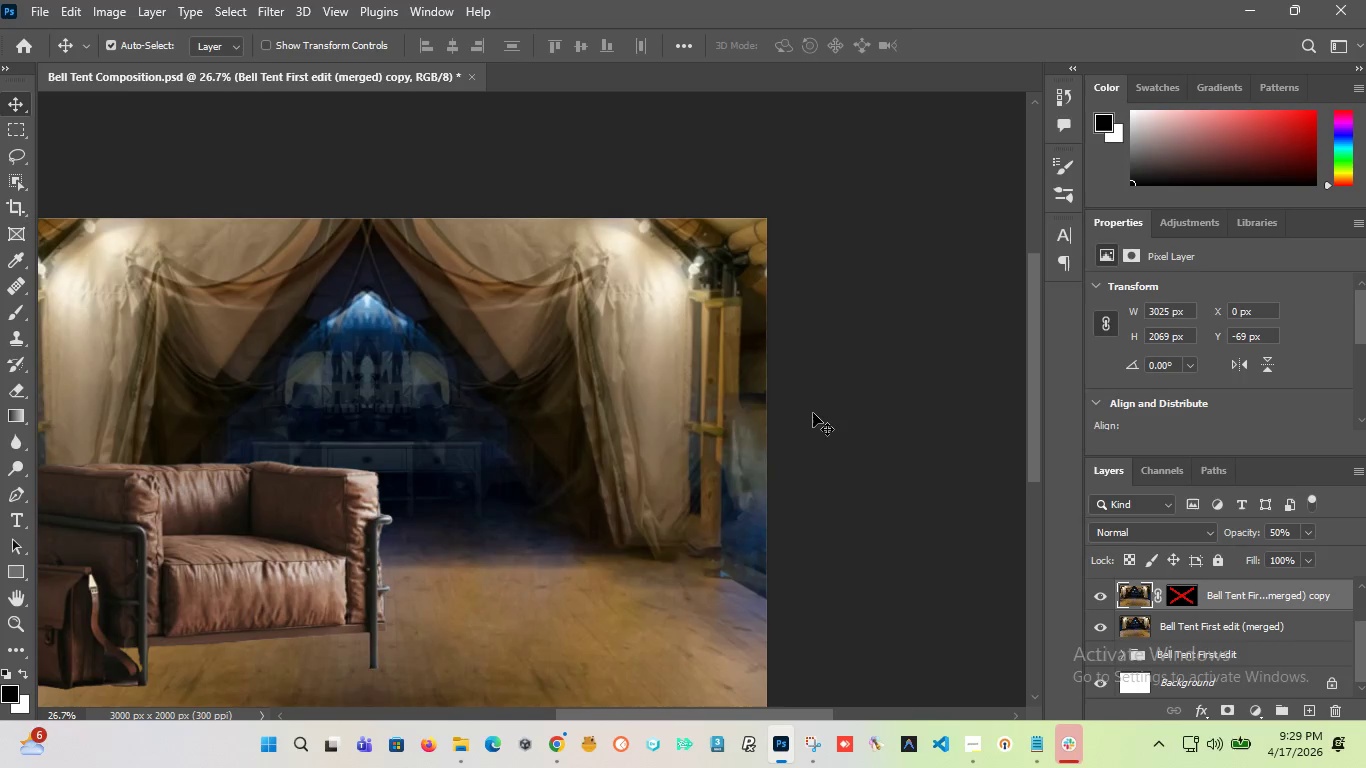 
key(ArrowRight)
 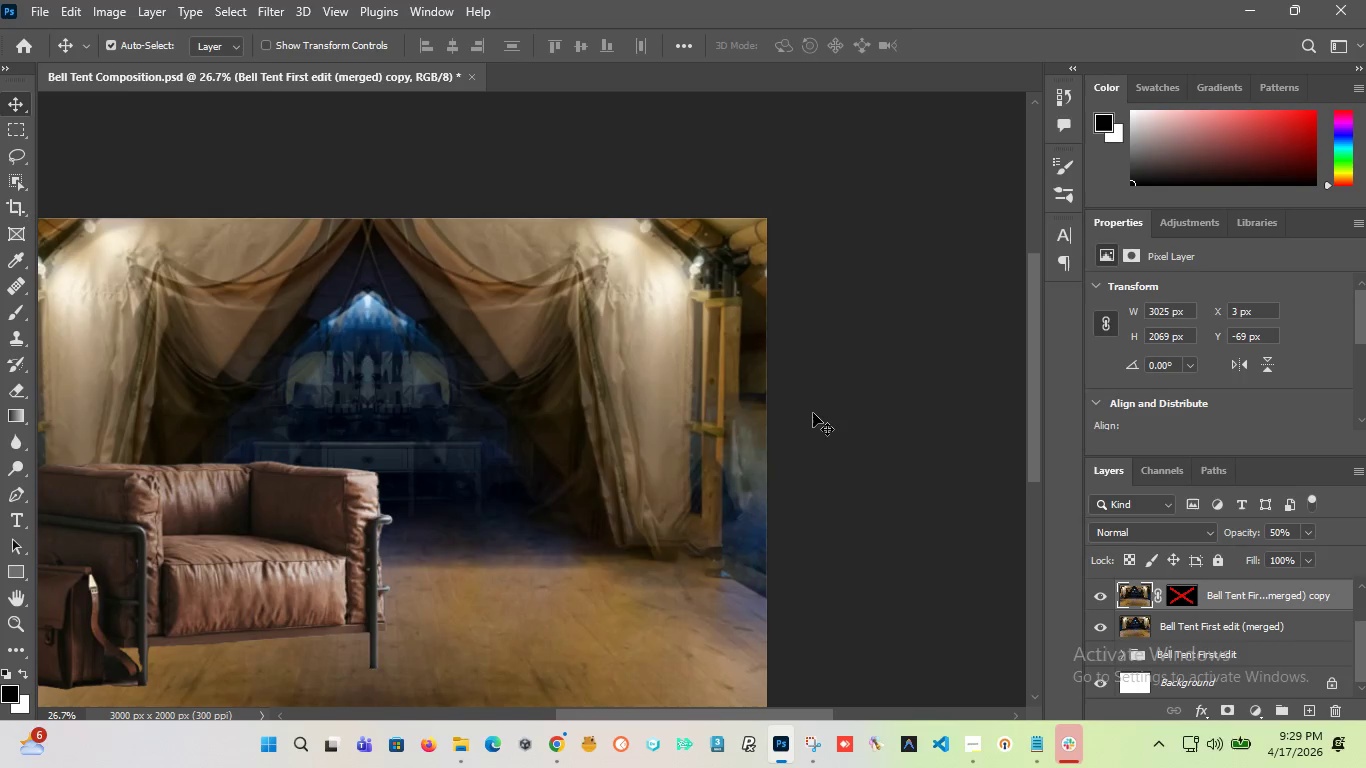 
key(ArrowRight)
 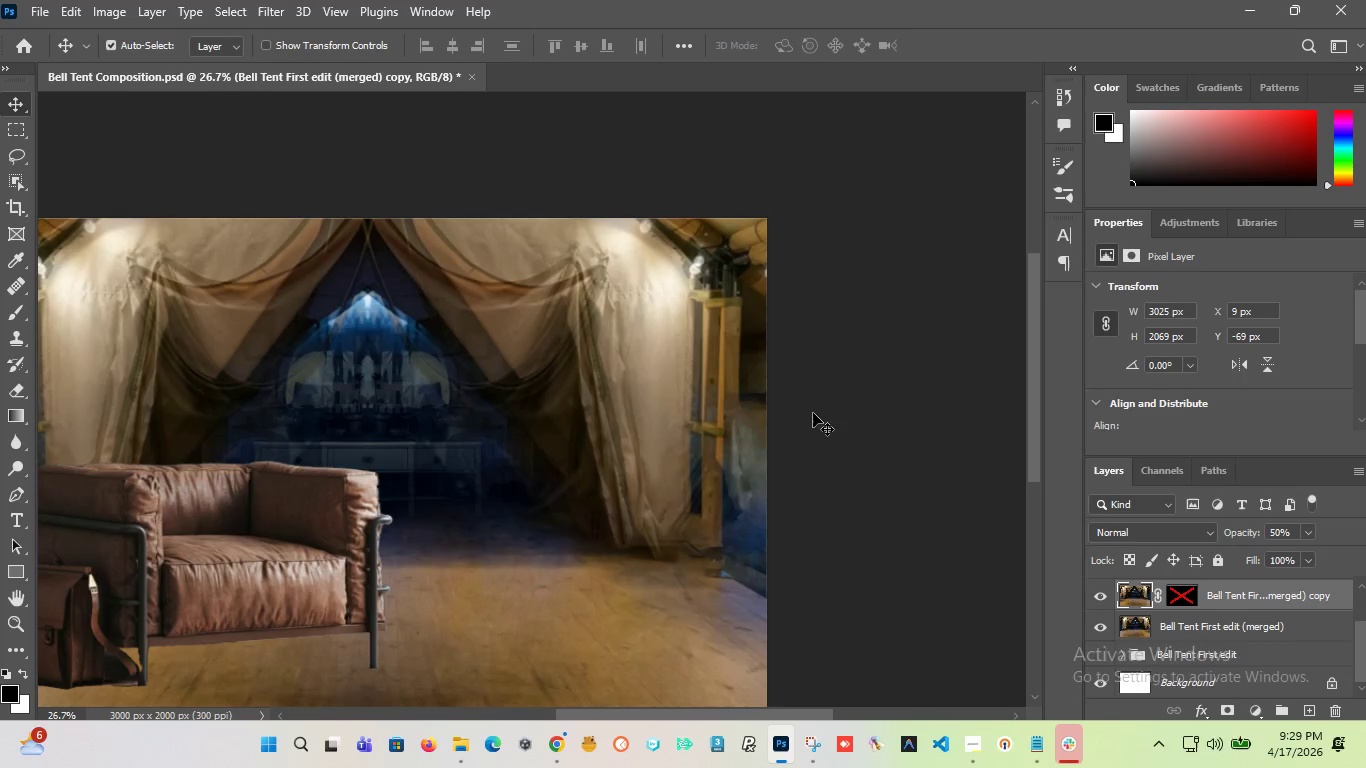 
key(ArrowRight)
 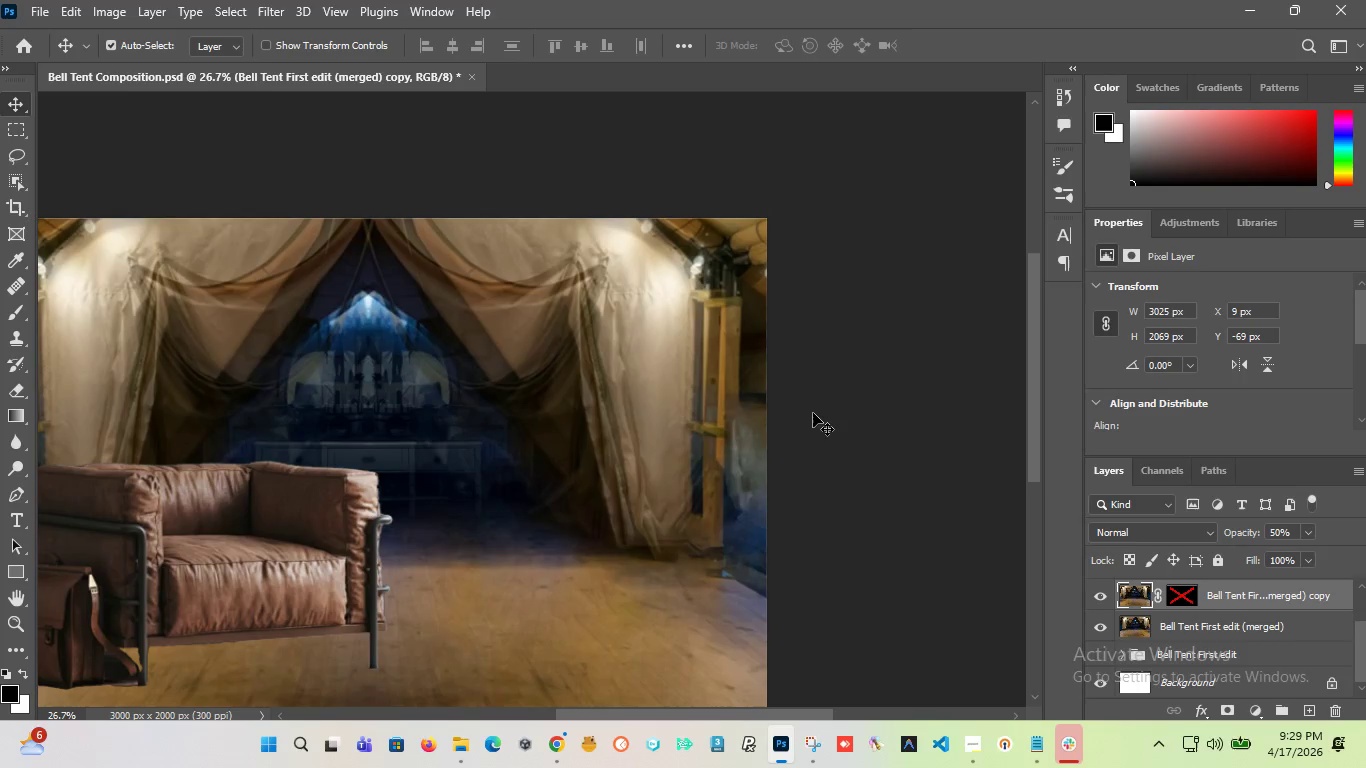 
key(ArrowRight)
 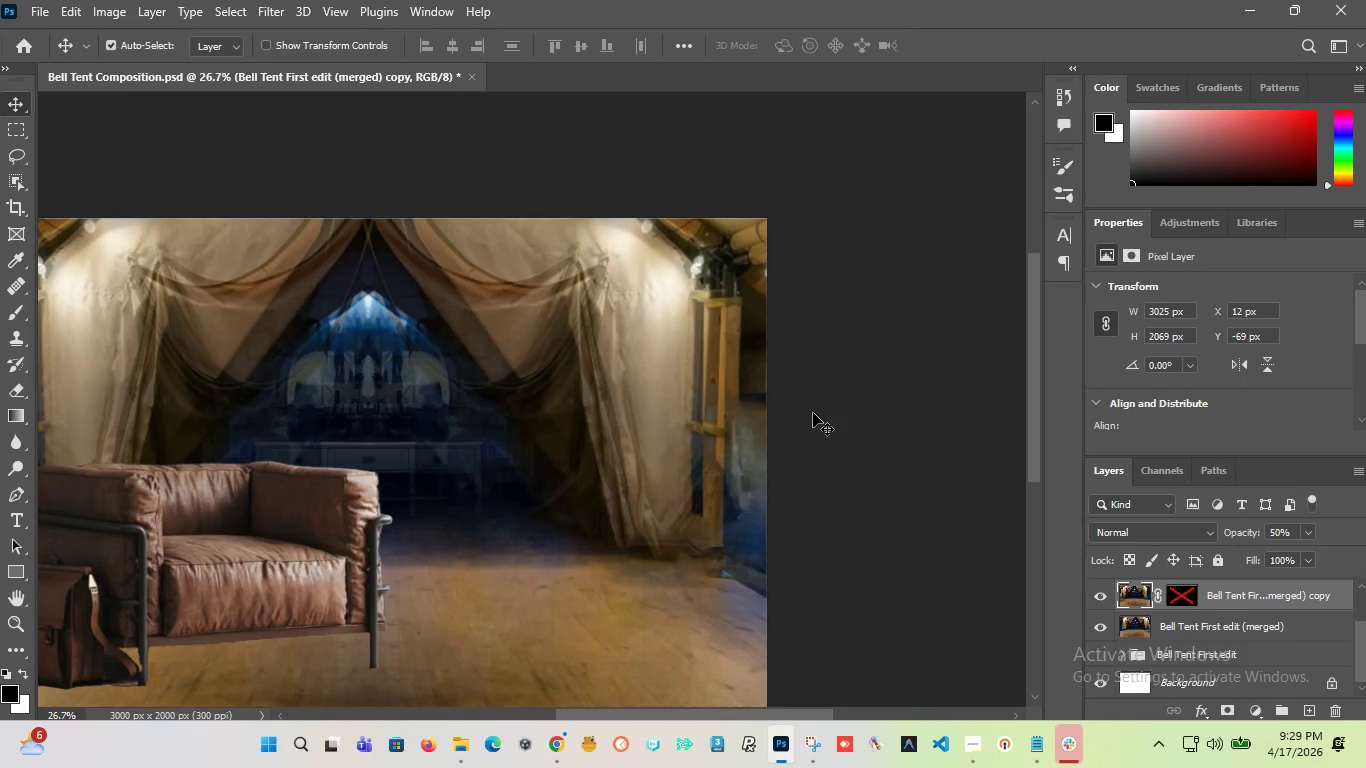 
key(ArrowRight)
 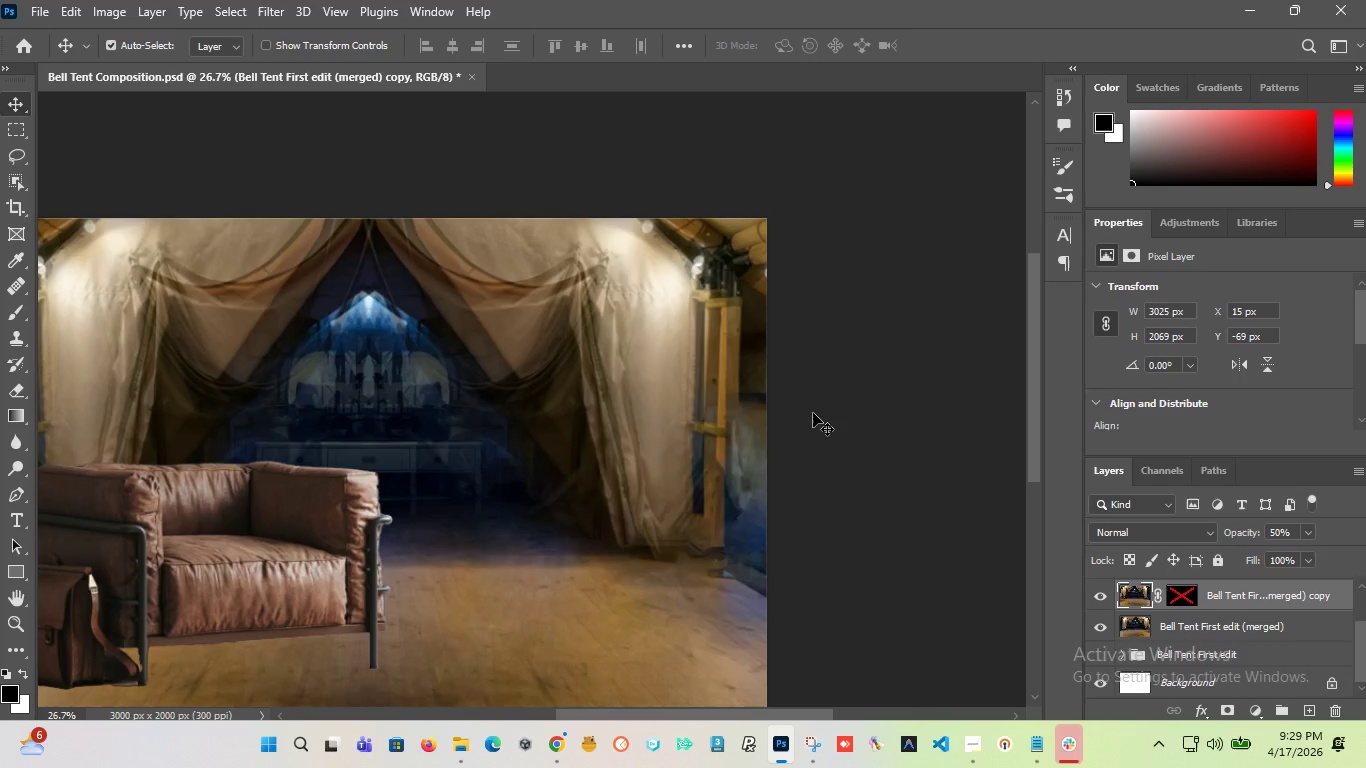 
key(ArrowUp)
 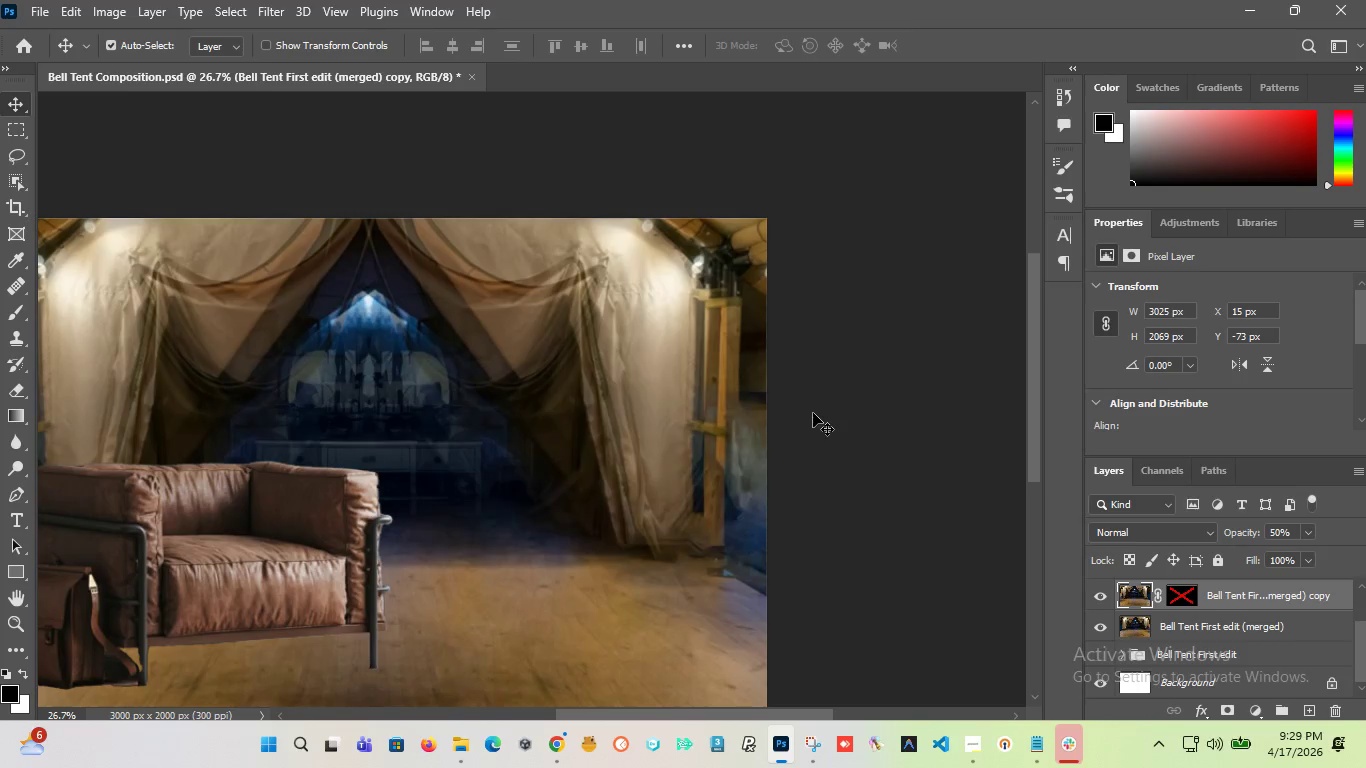 
key(ArrowUp)
 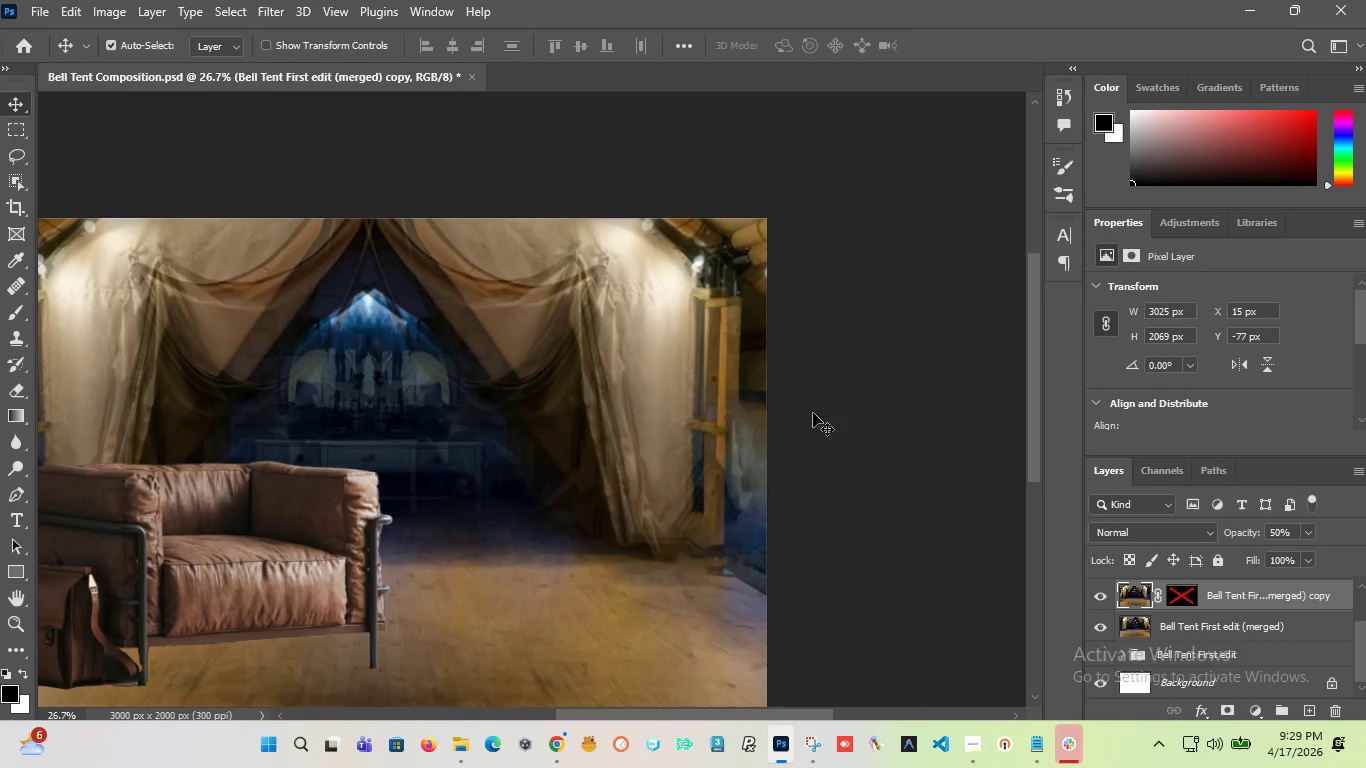 
key(ArrowUp)
 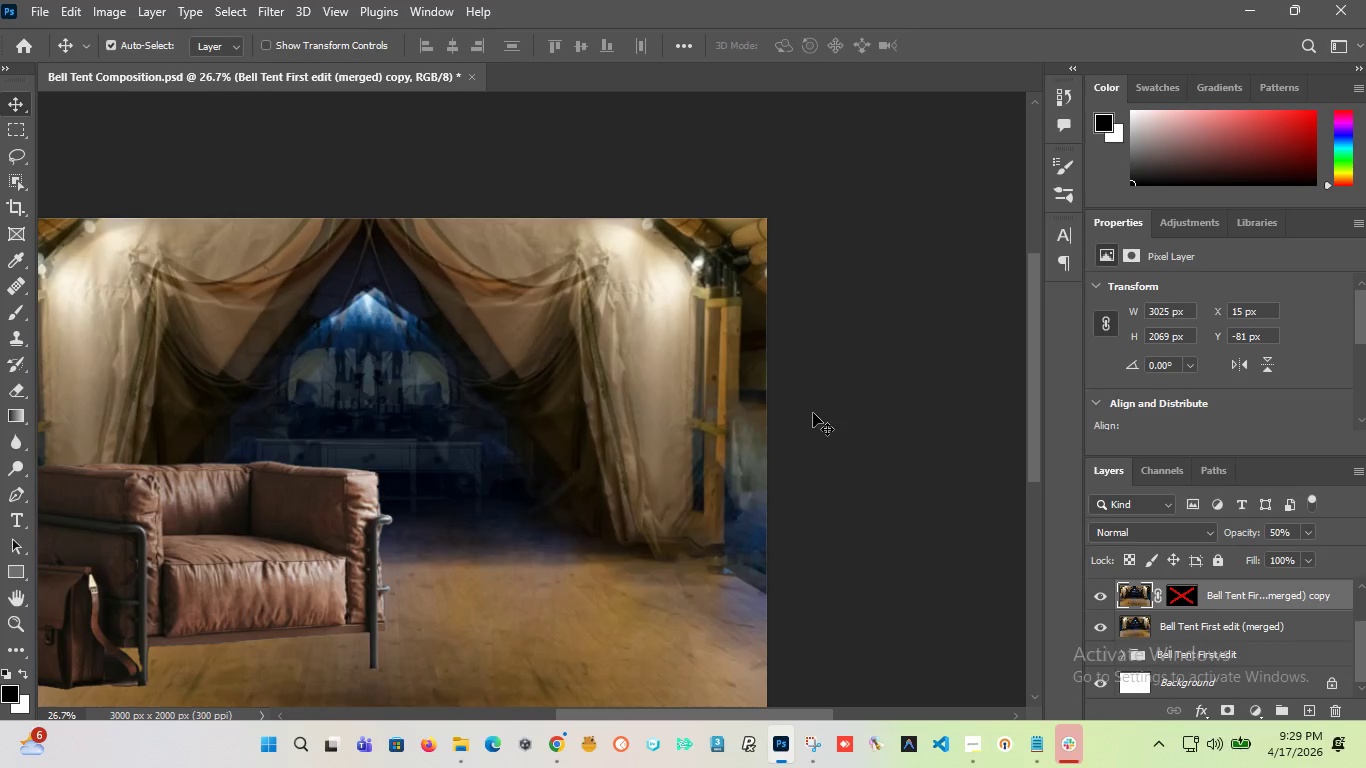 
key(ArrowUp)
 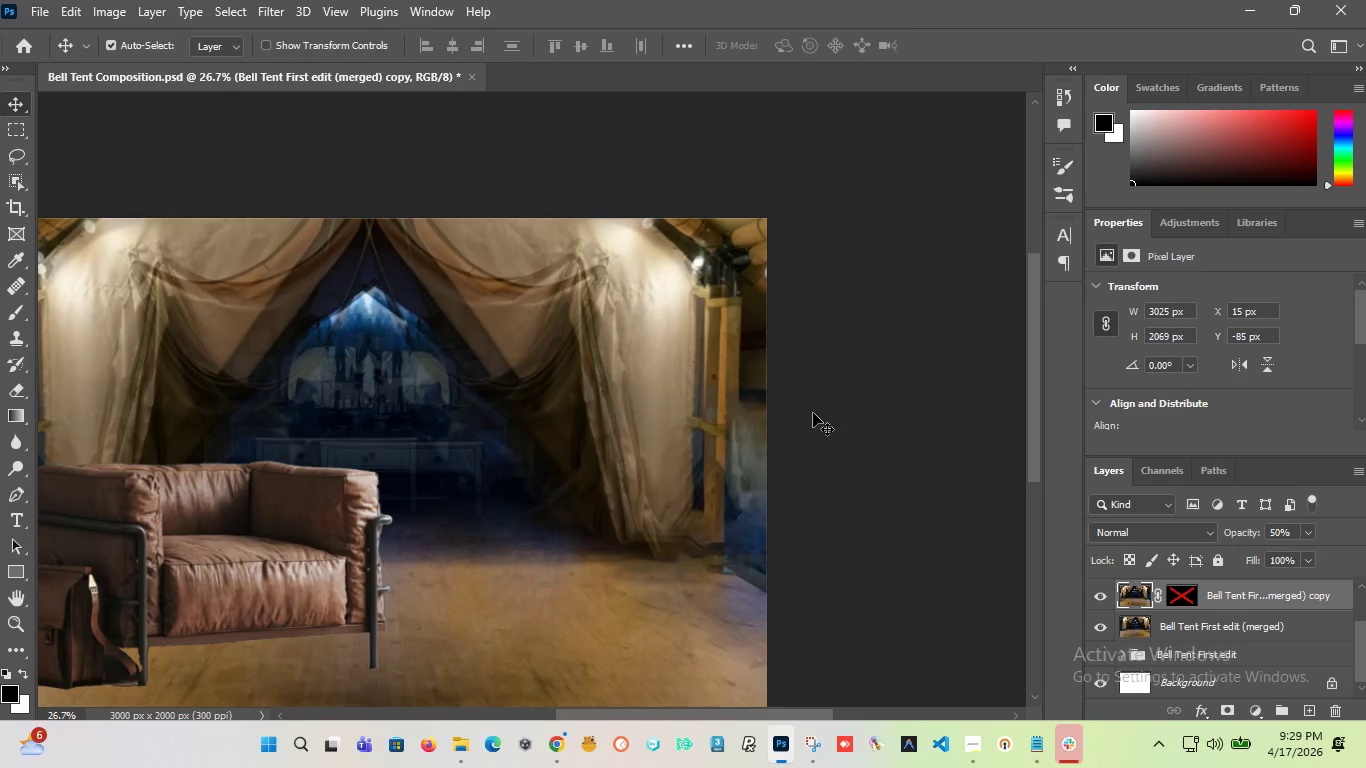 
key(ArrowUp)
 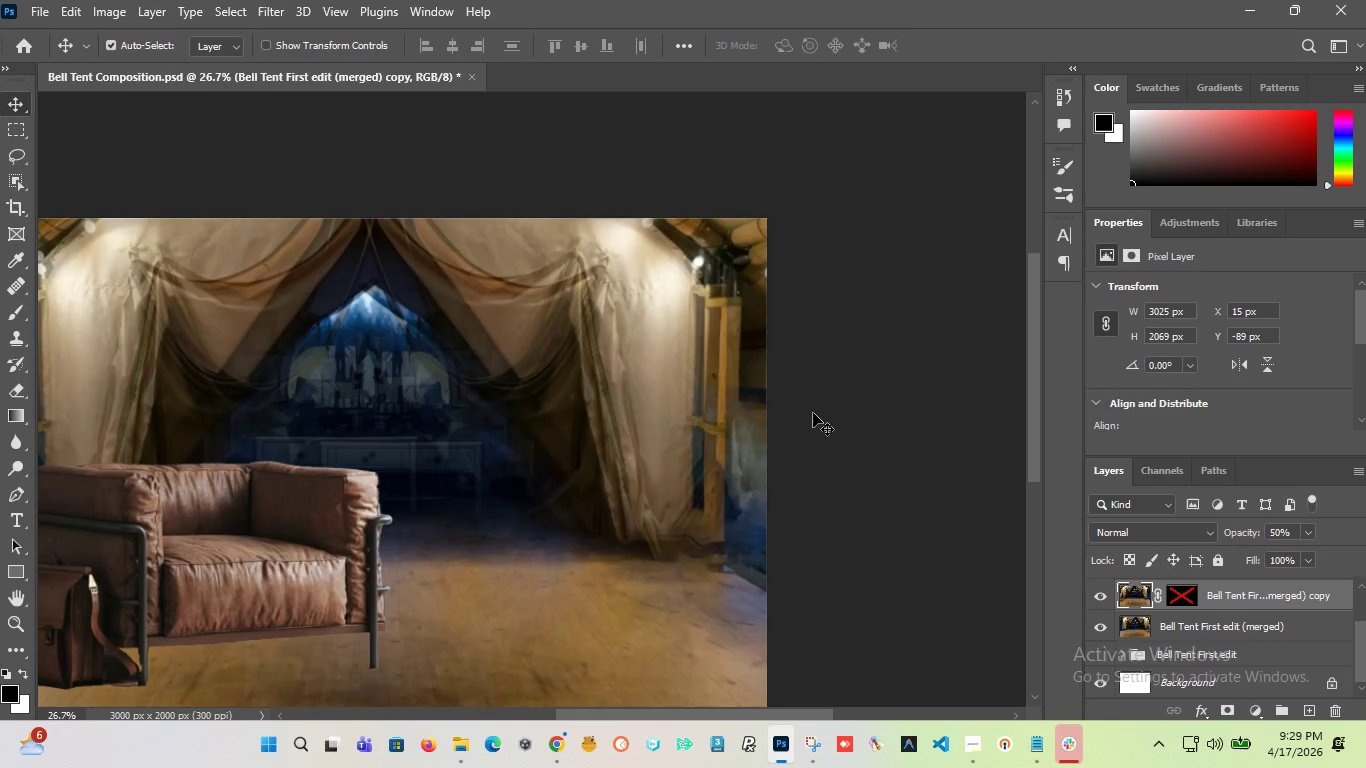 
key(ArrowRight)
 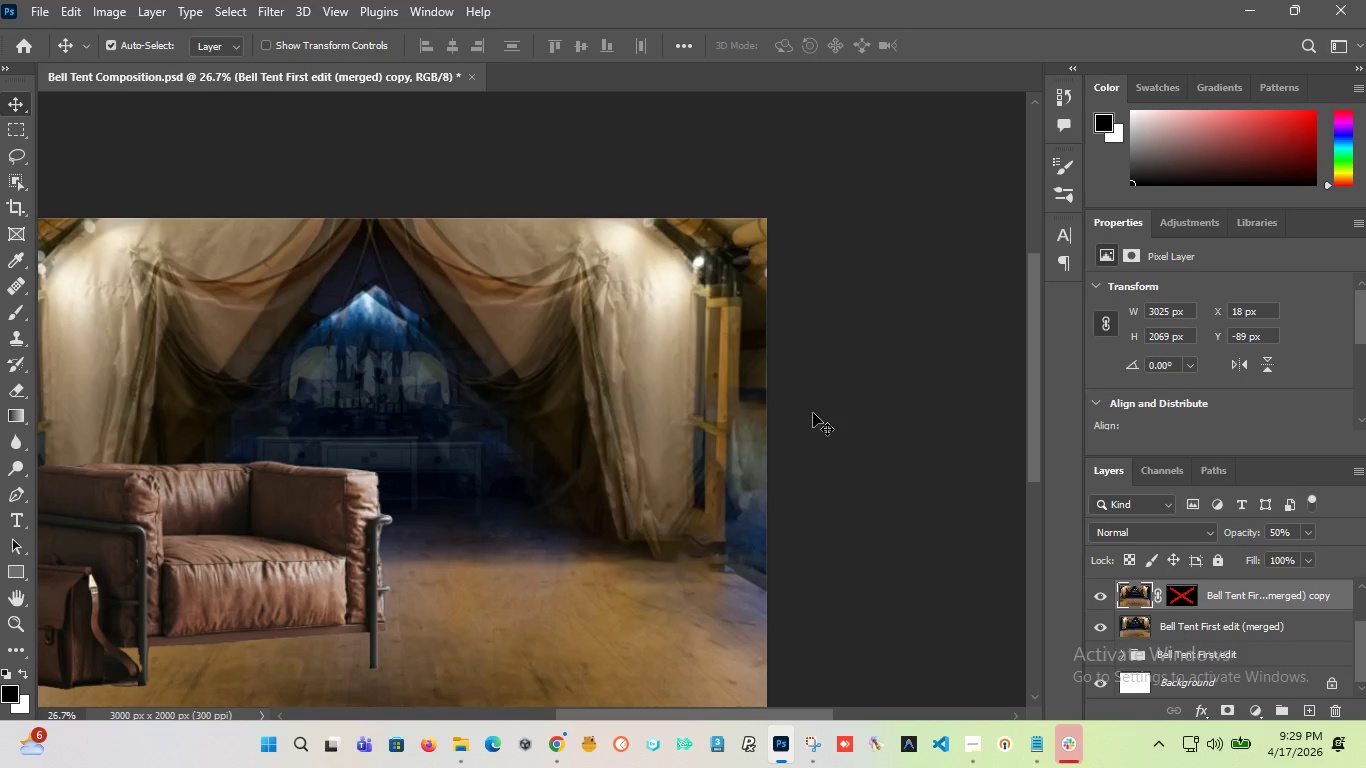 
key(ArrowRight)
 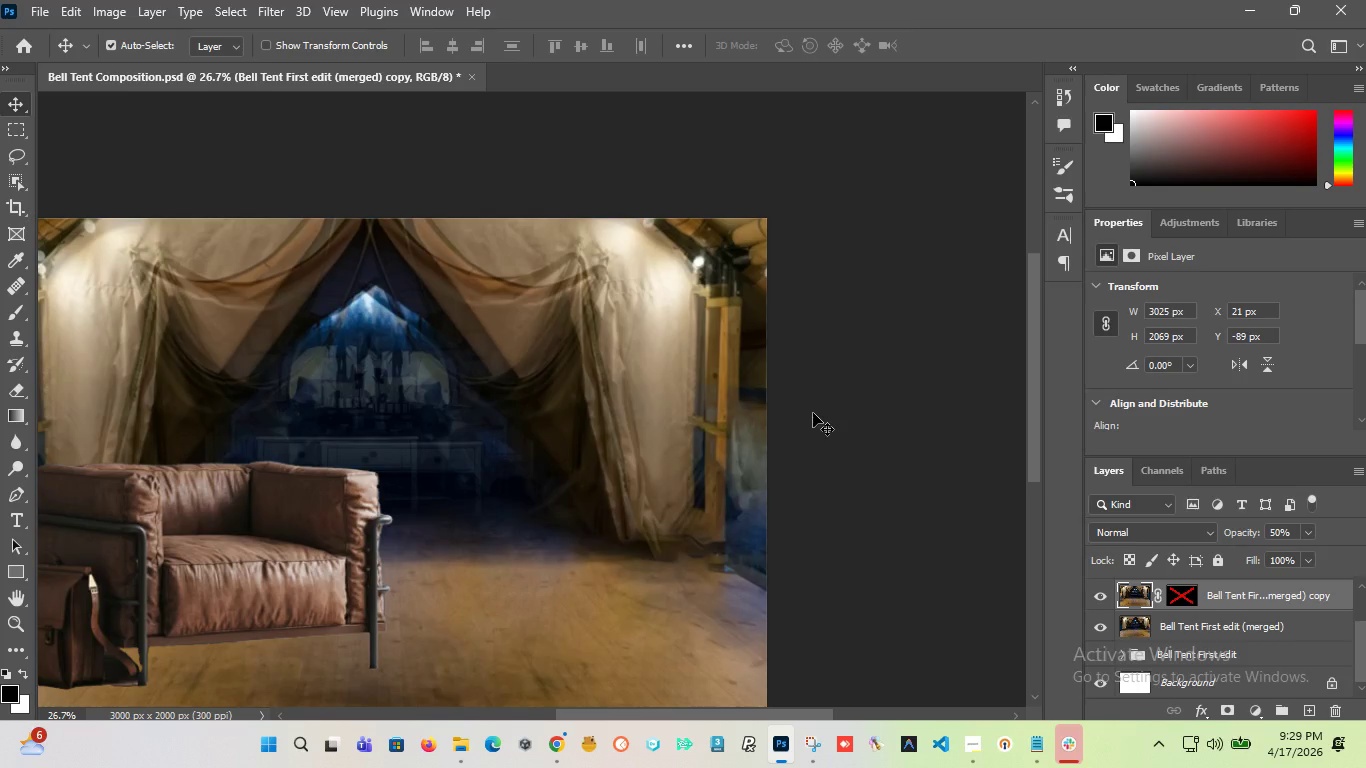 
key(ArrowRight)
 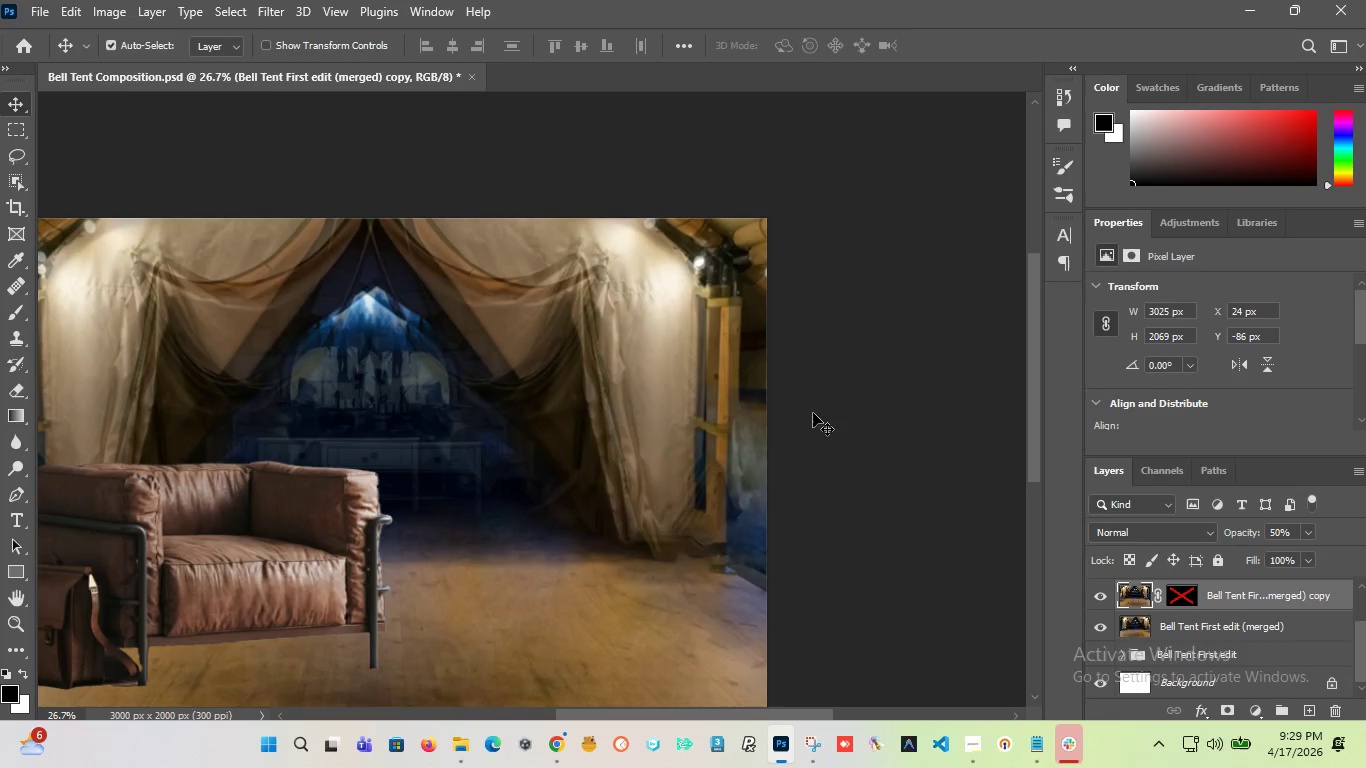 
hold_key(key=ArrowDown, duration=0.89)
 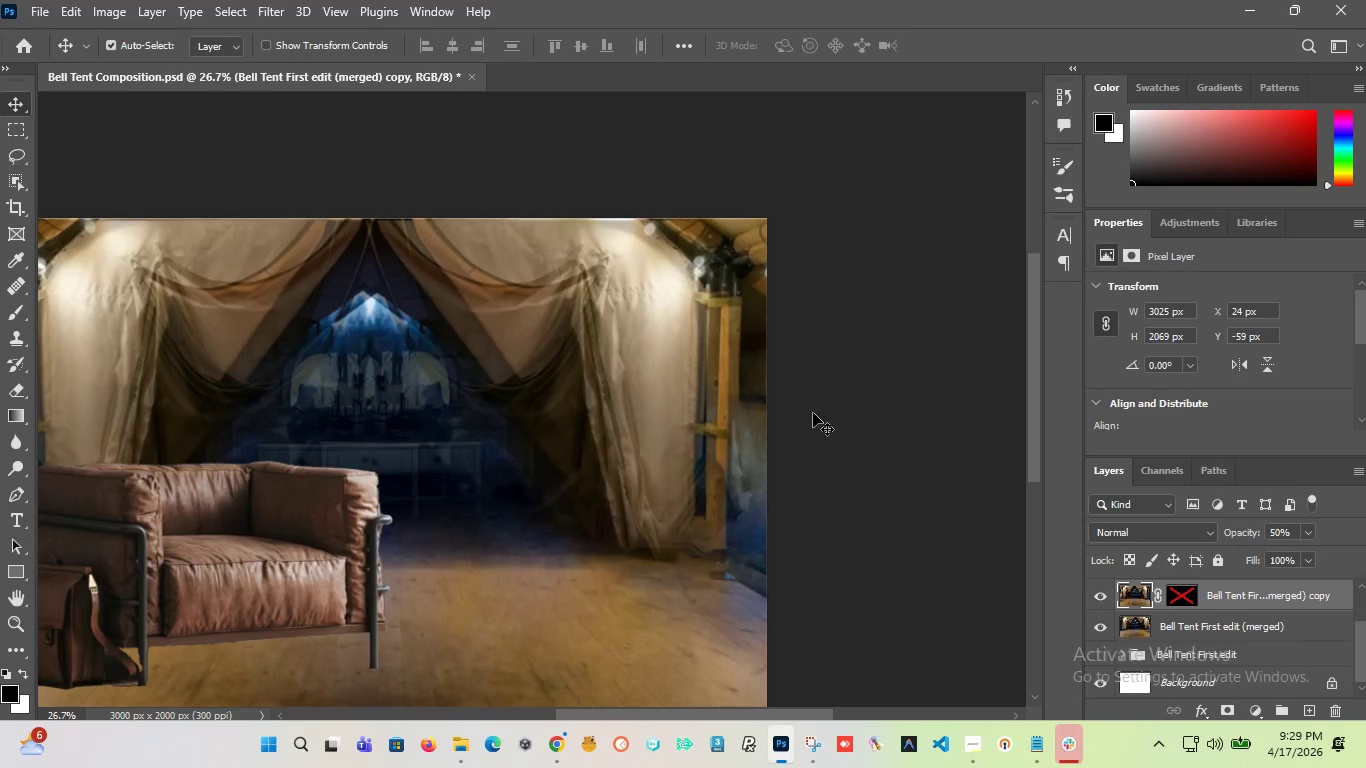 
key(ArrowDown)
 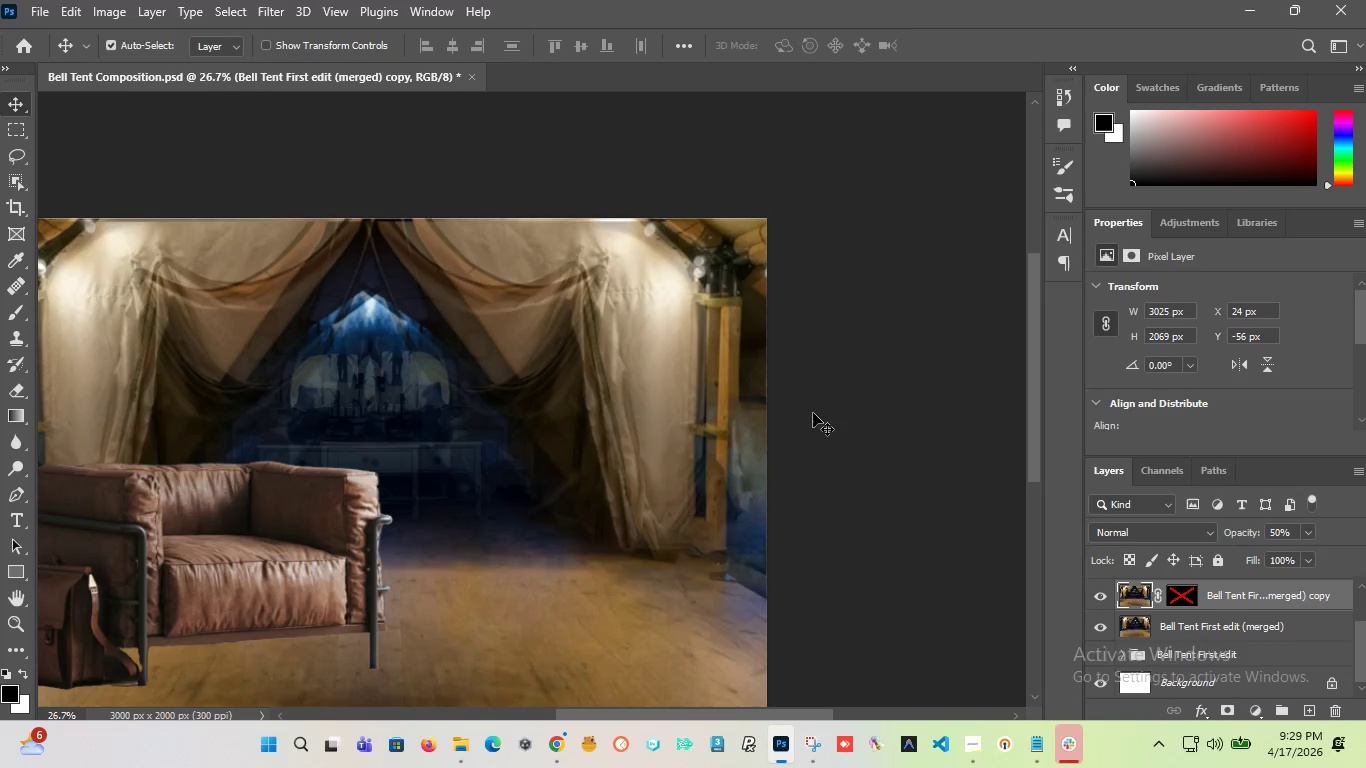 
key(ArrowDown)
 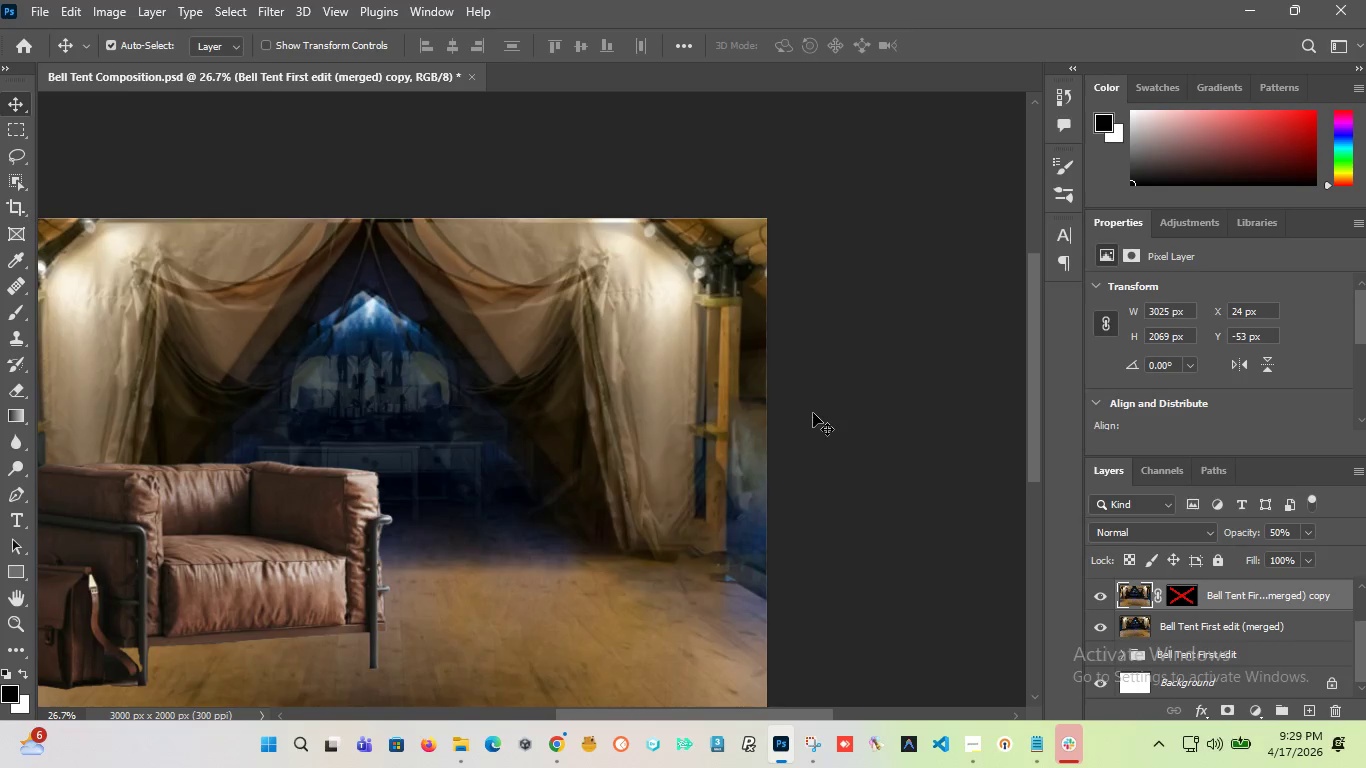 
key(ArrowDown)
 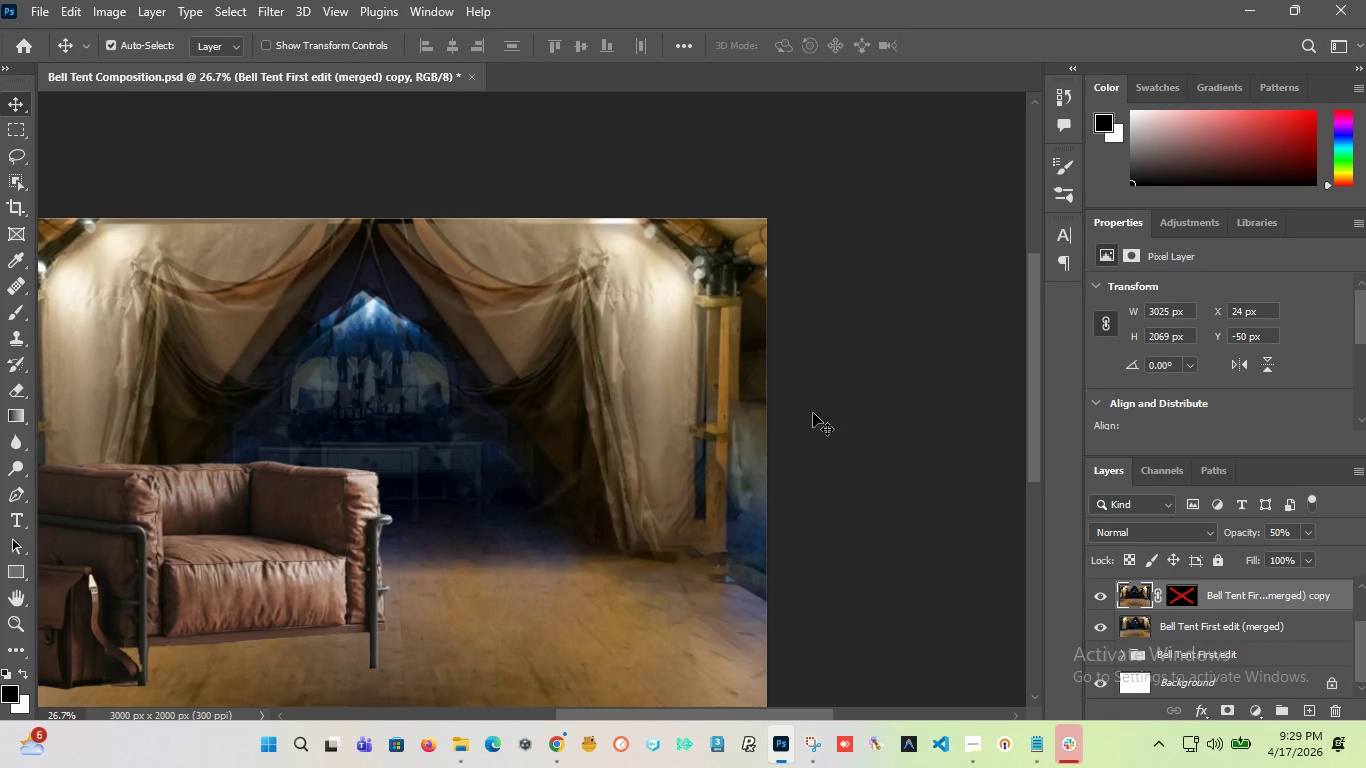 
key(ArrowRight)
 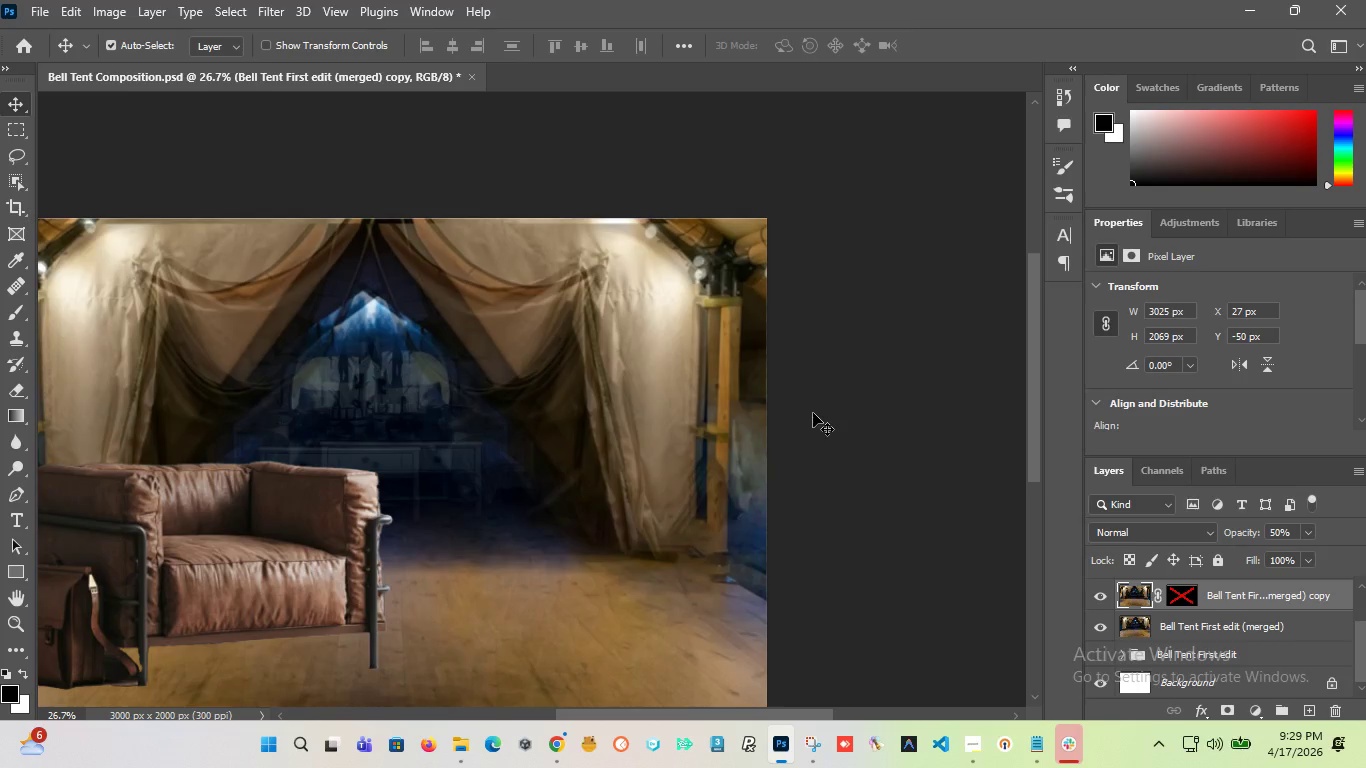 
key(ArrowRight)
 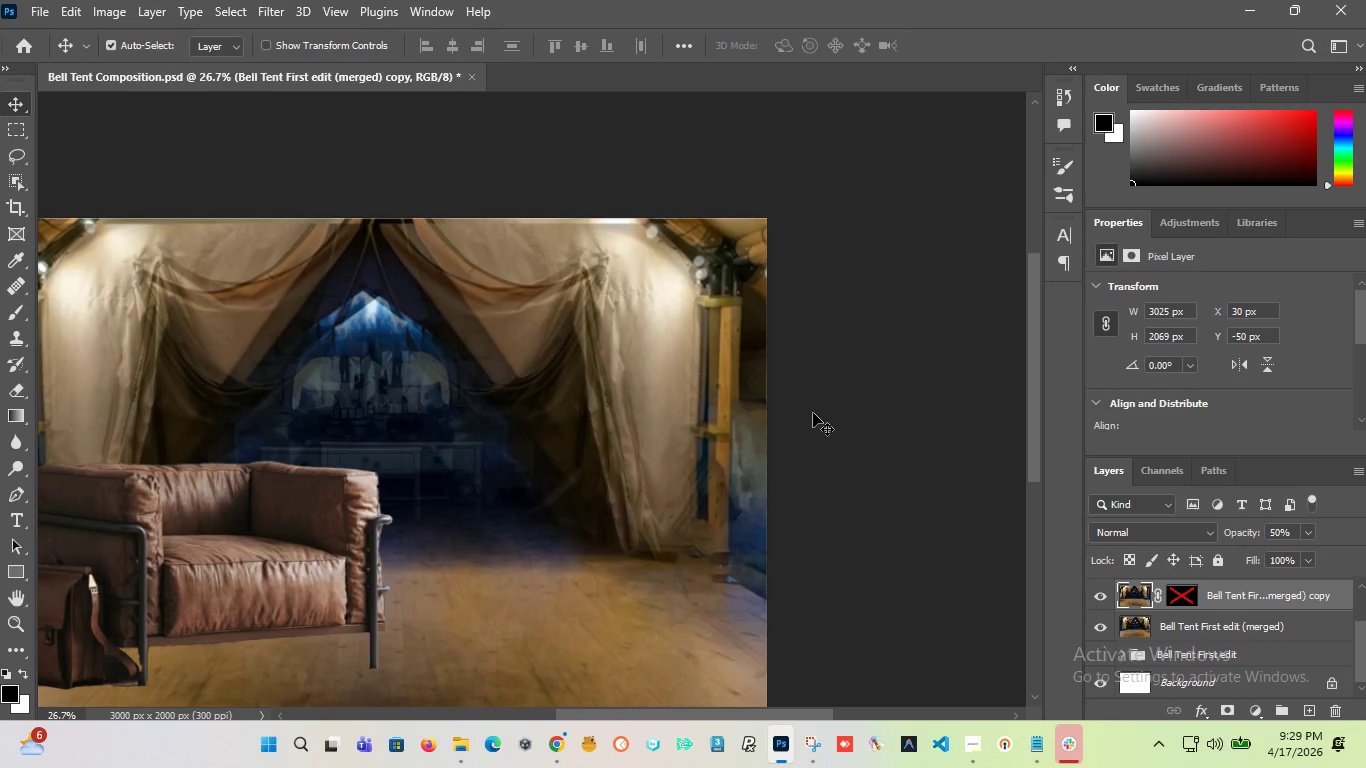 
key(ArrowRight)
 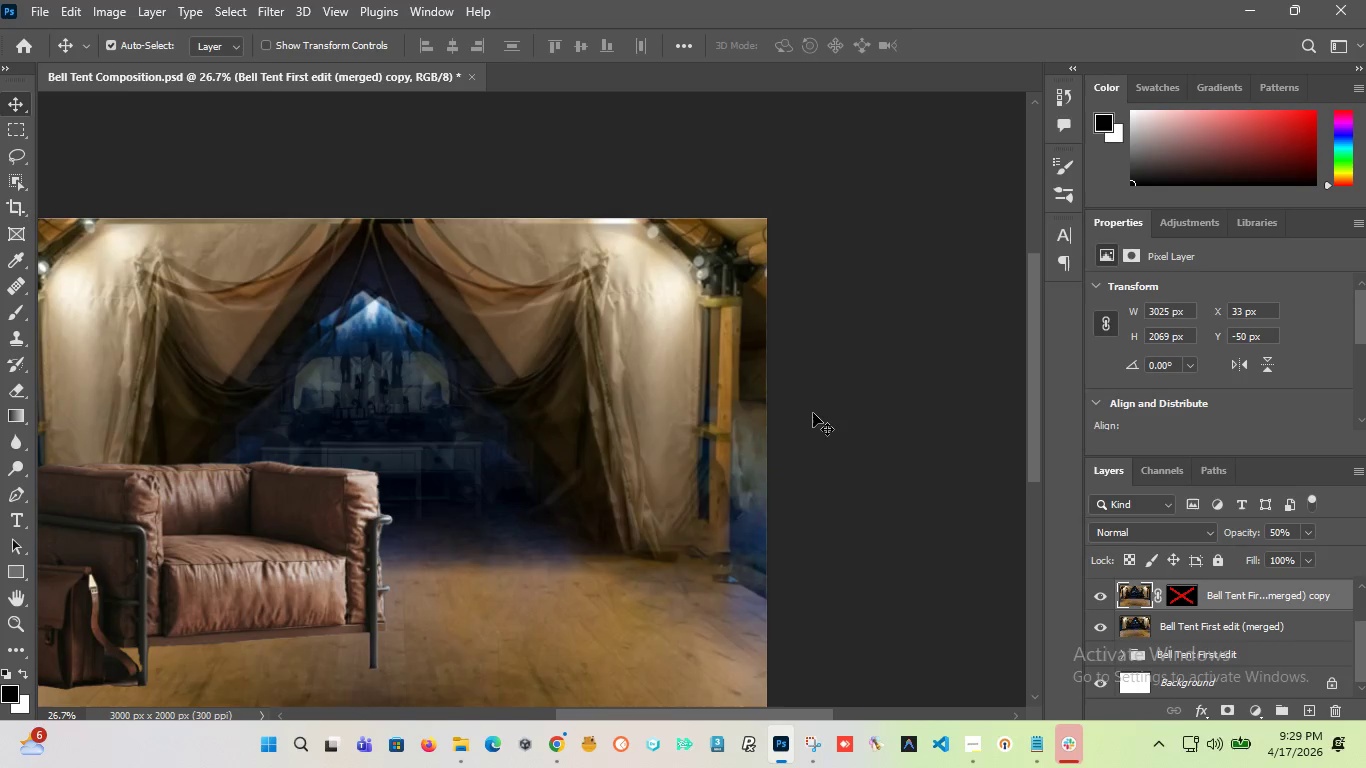 
key(ArrowRight)
 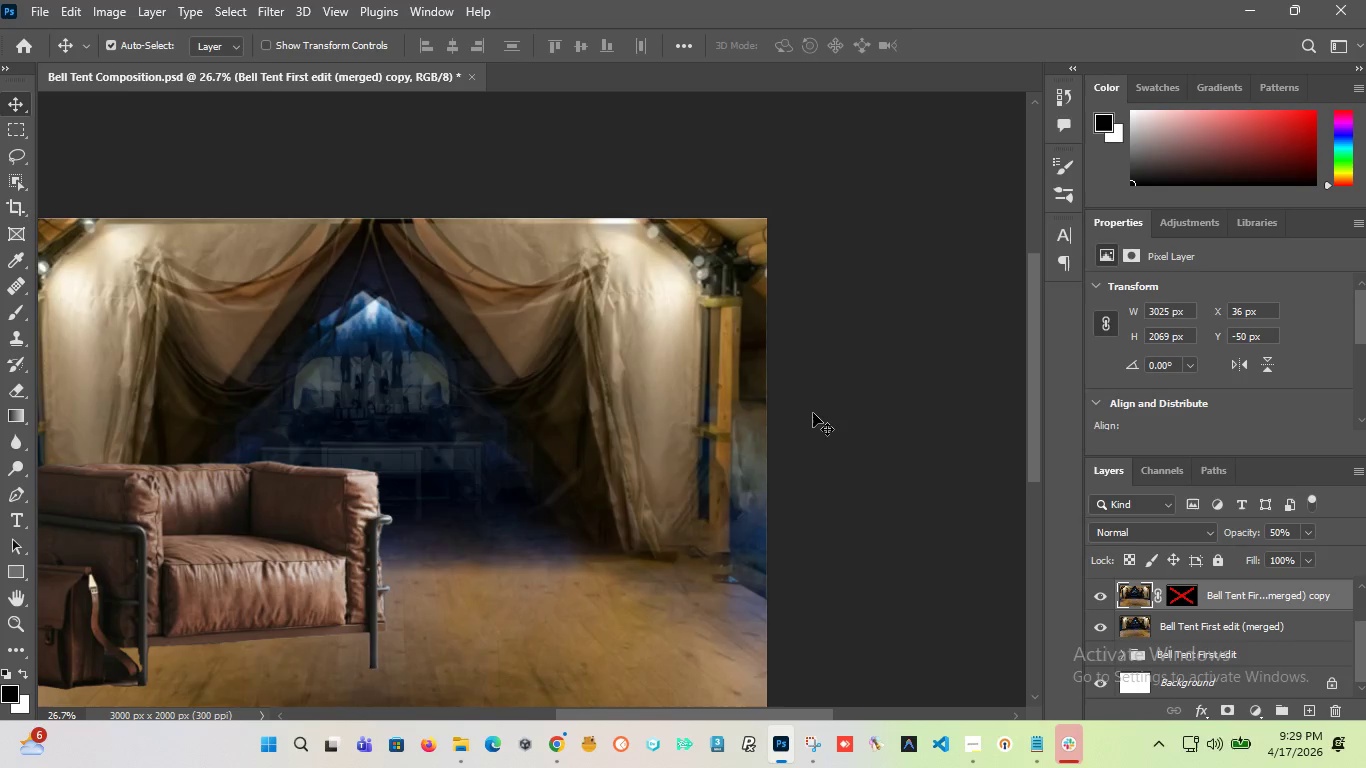 
key(ArrowRight)
 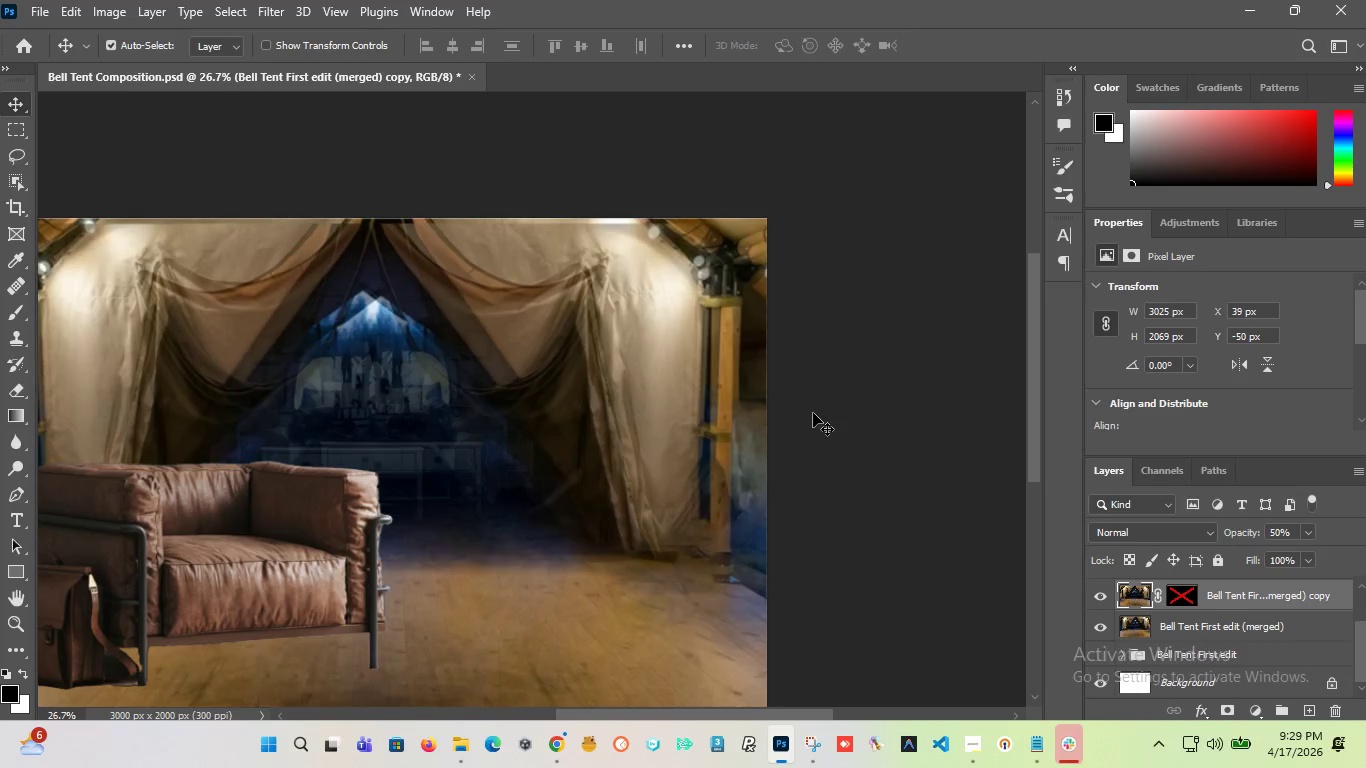 
key(ArrowRight)
 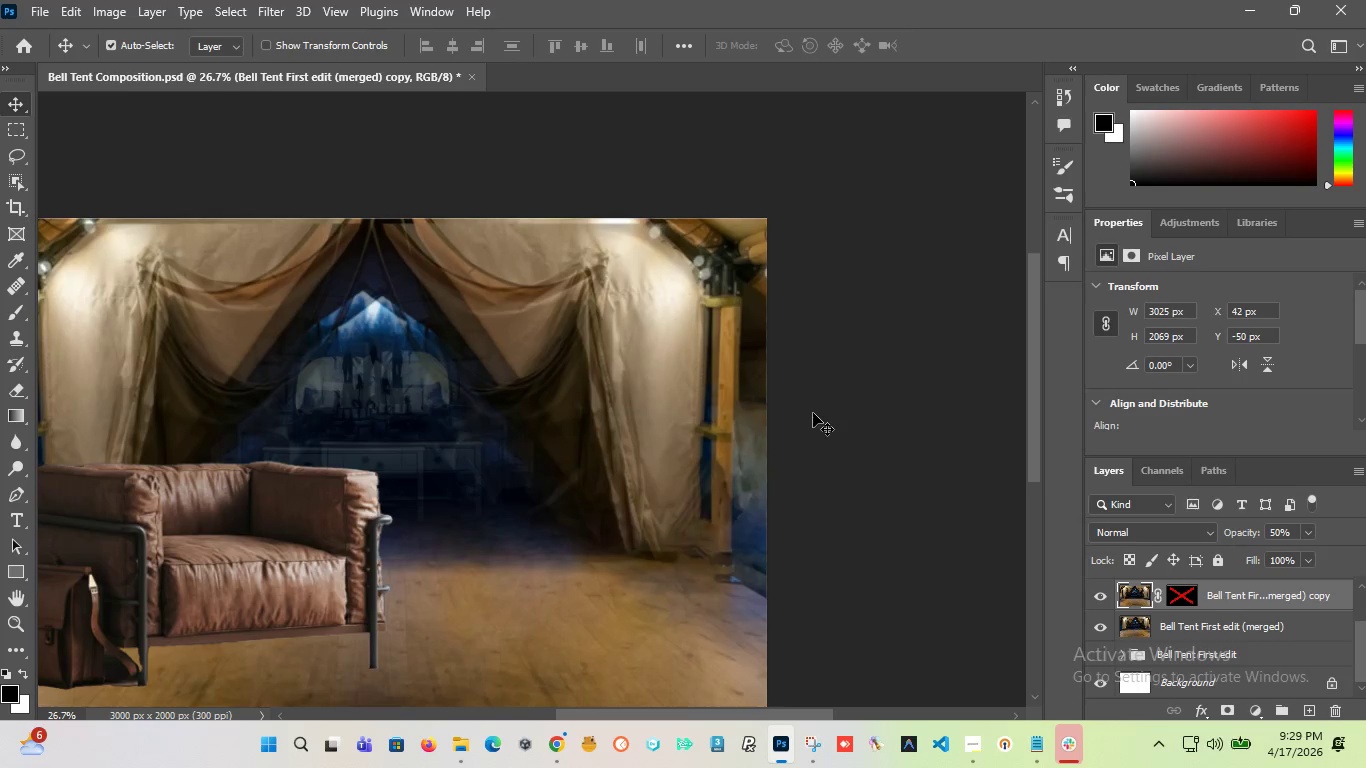 
key(ArrowRight)
 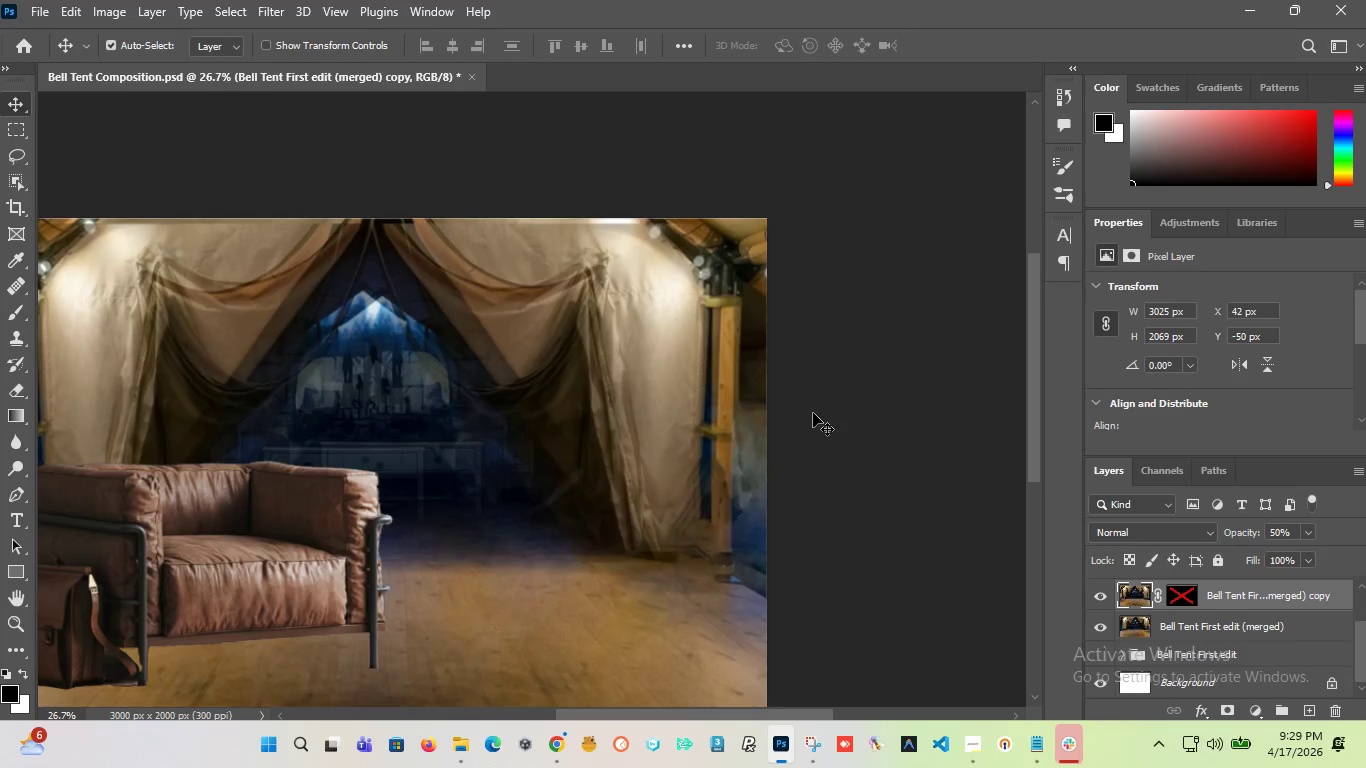 
key(ArrowRight)
 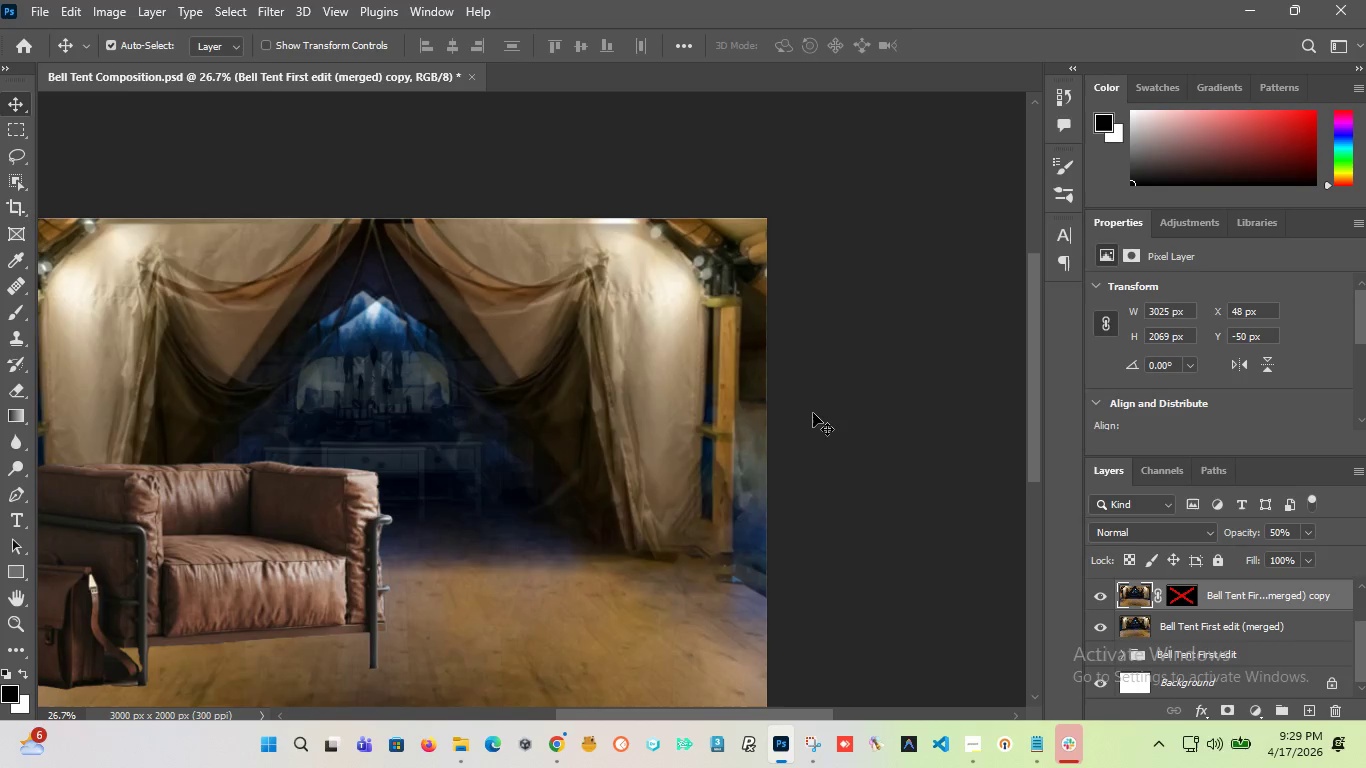 
key(ArrowRight)
 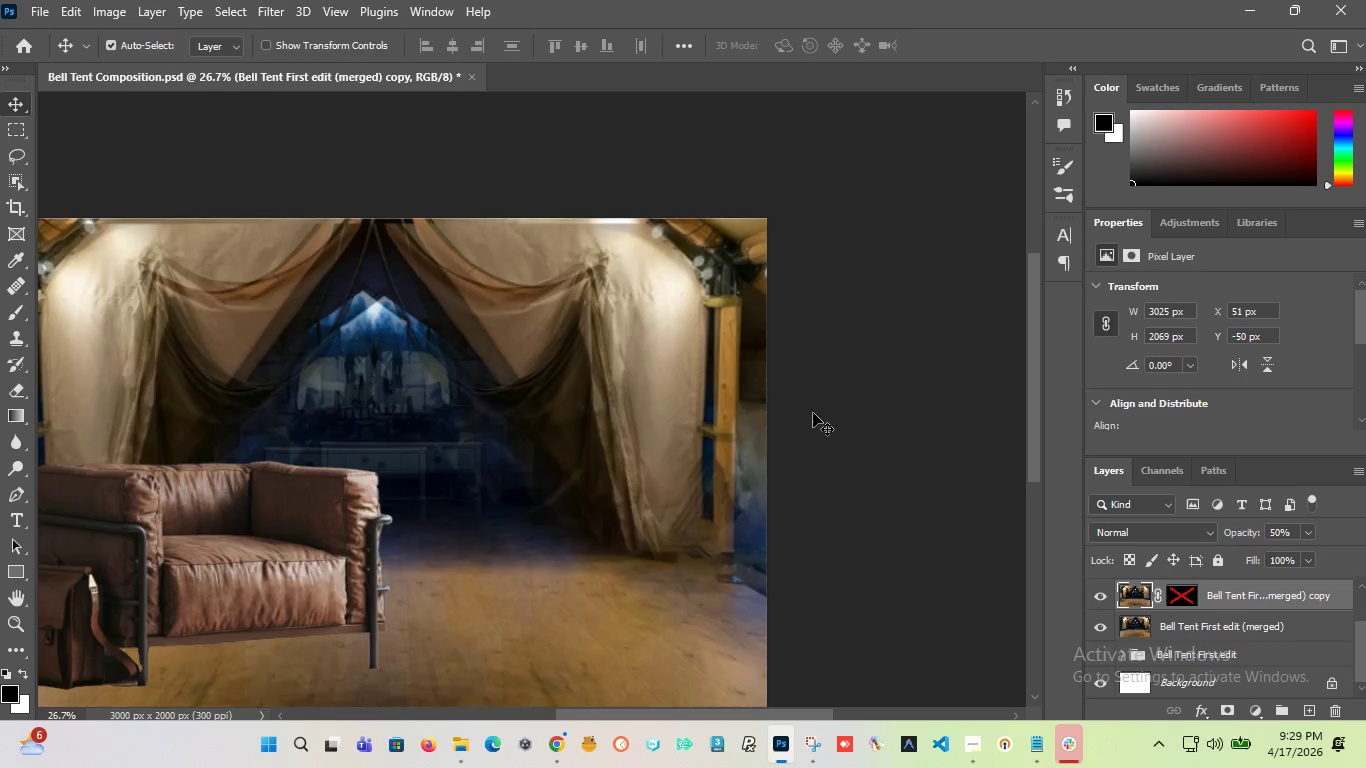 
key(ArrowRight)
 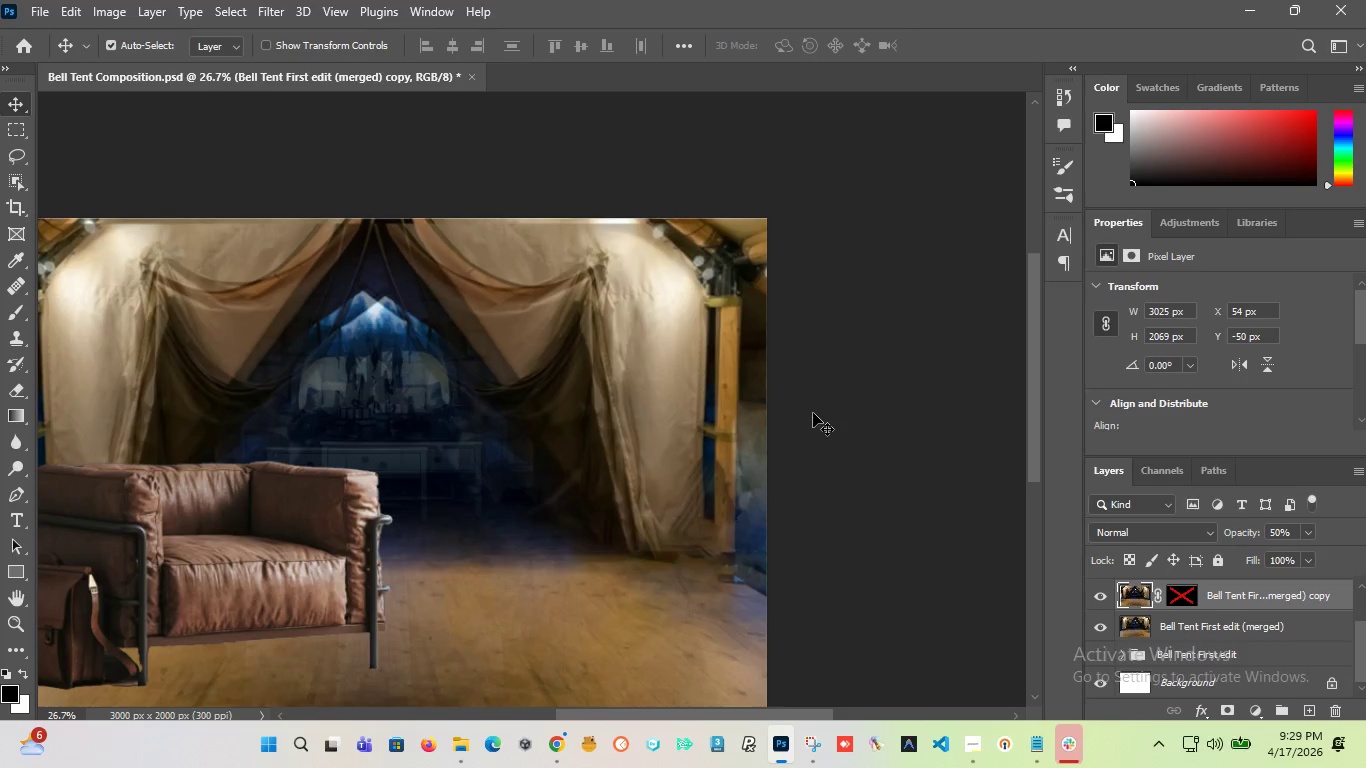 
key(ArrowRight)
 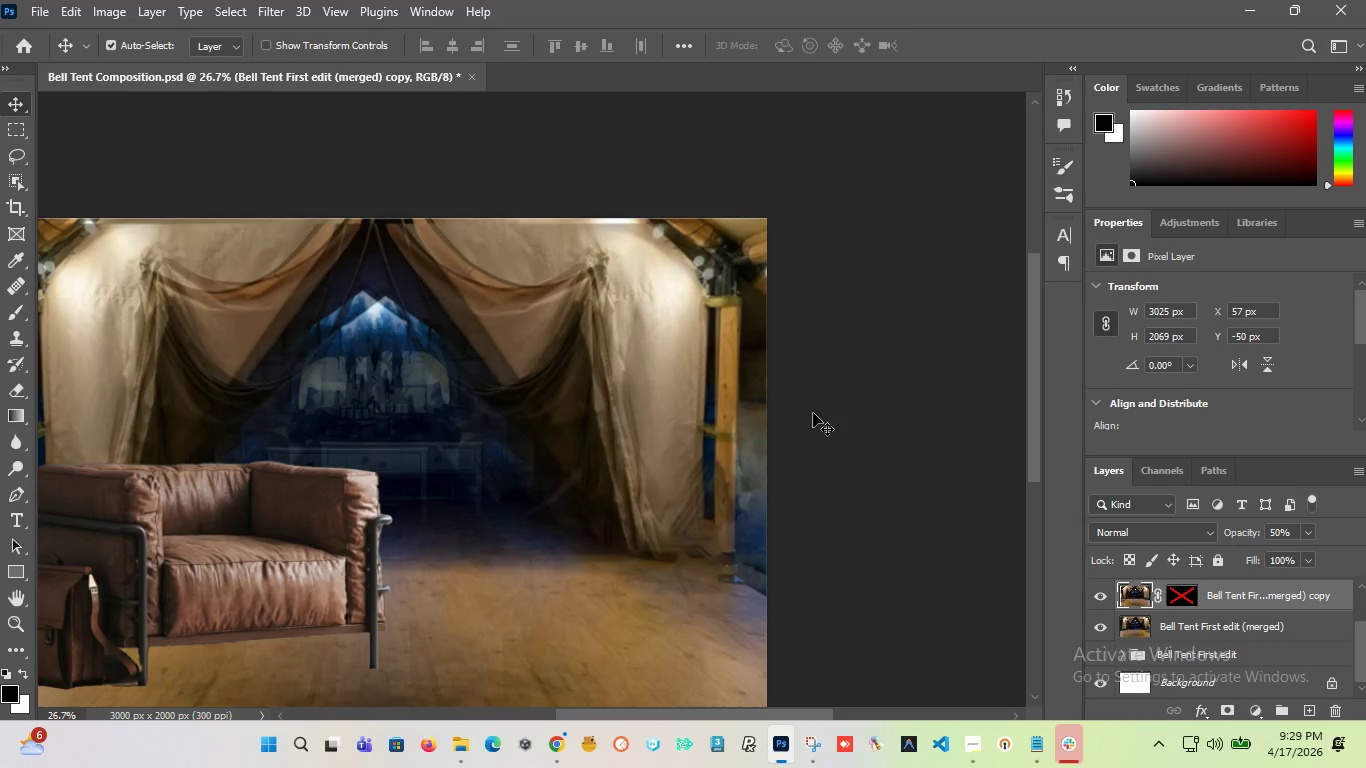 
key(ArrowRight)
 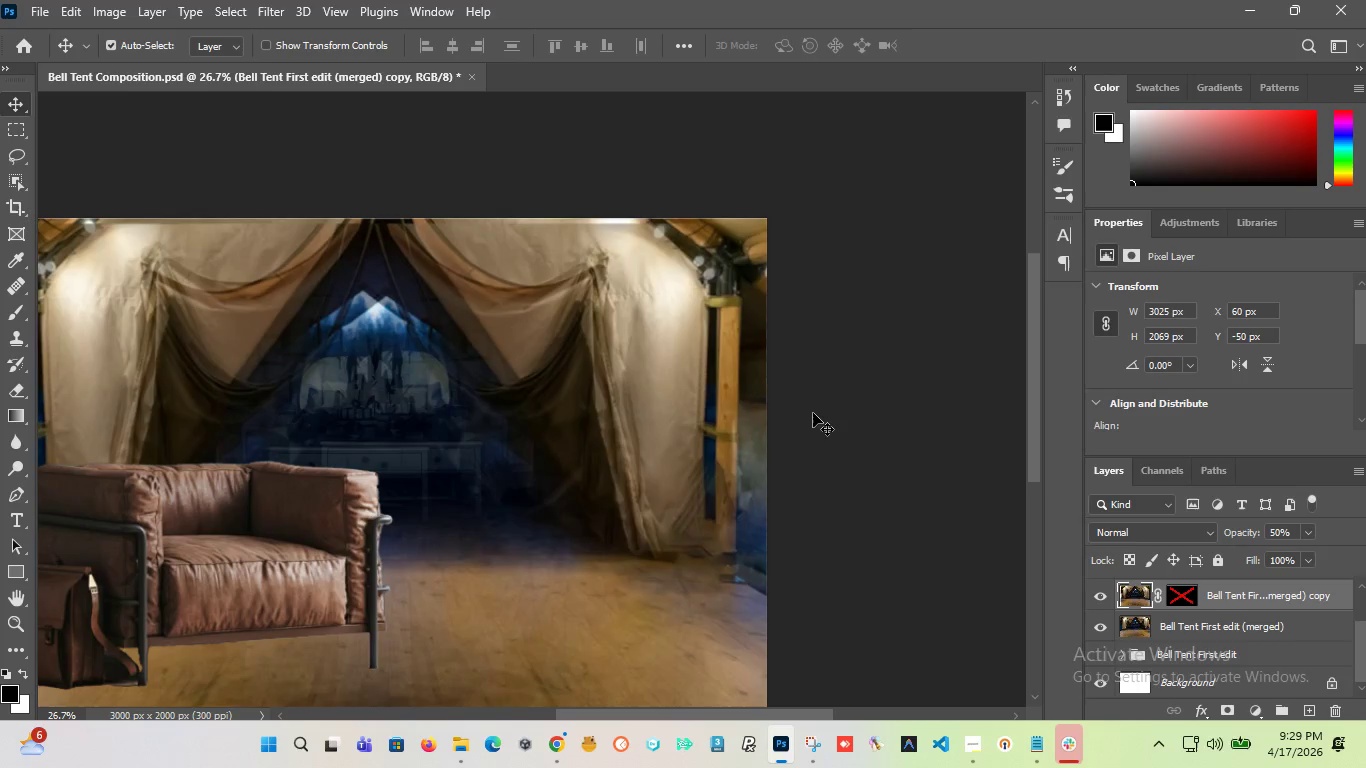 
key(ArrowRight)
 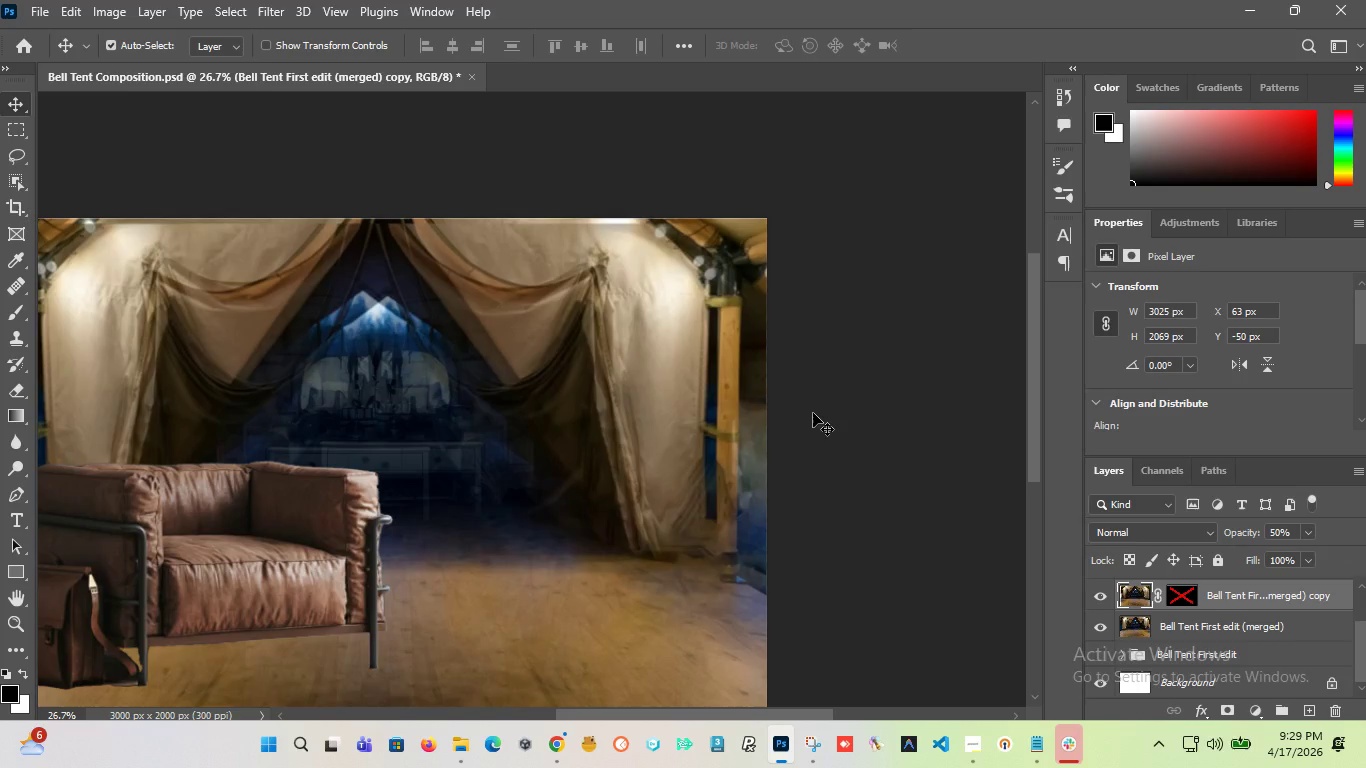 
key(ArrowRight)
 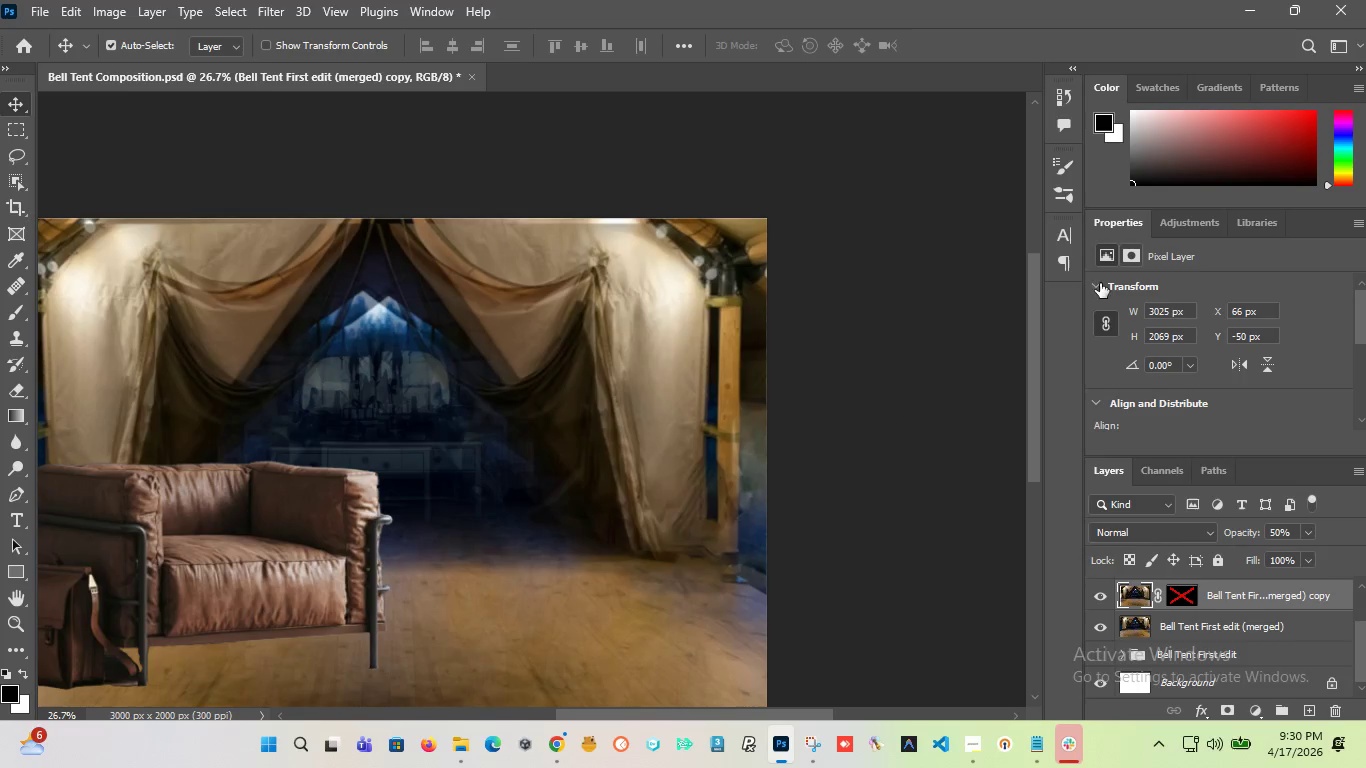 
hold_key(key=AltLeft, duration=2.12)
scroll: coordinate [742, 288], scroll_direction: up, amount: 9.0
 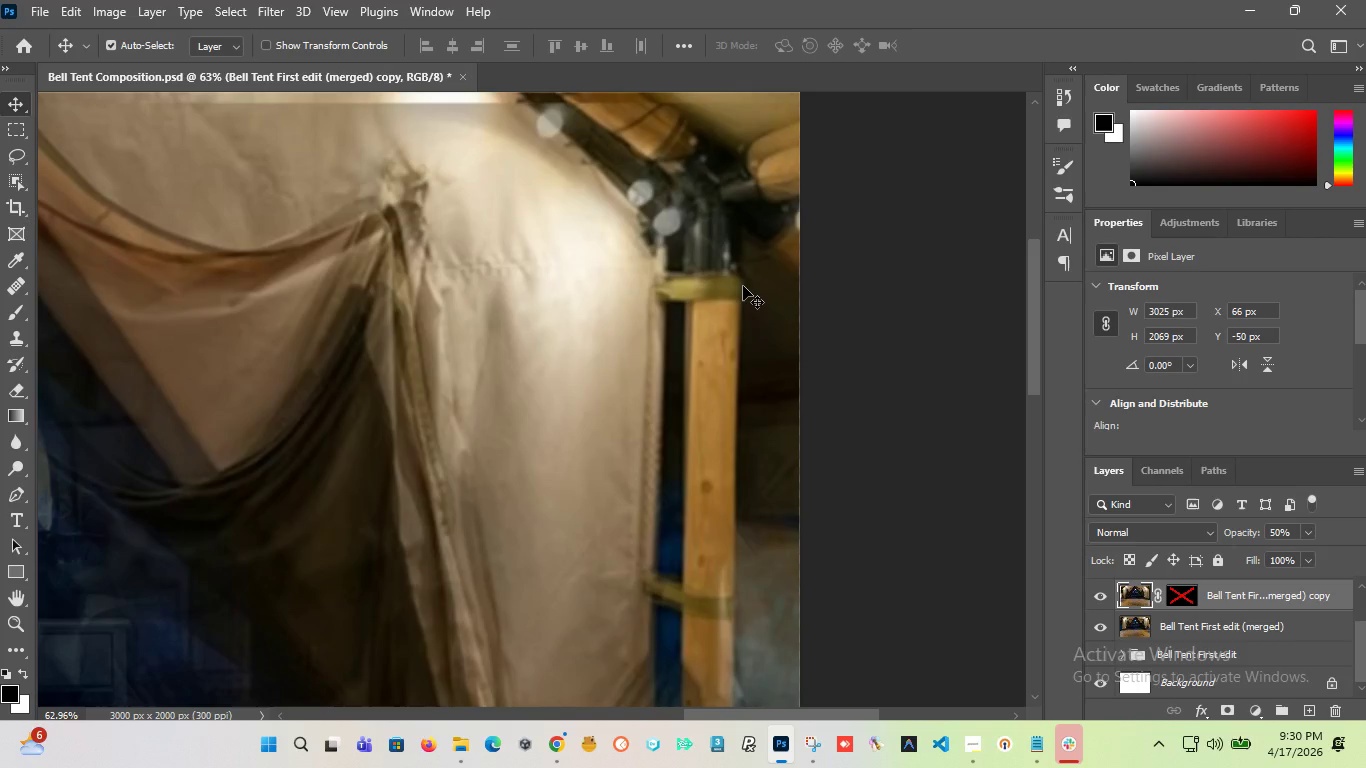 
key(ArrowUp)
 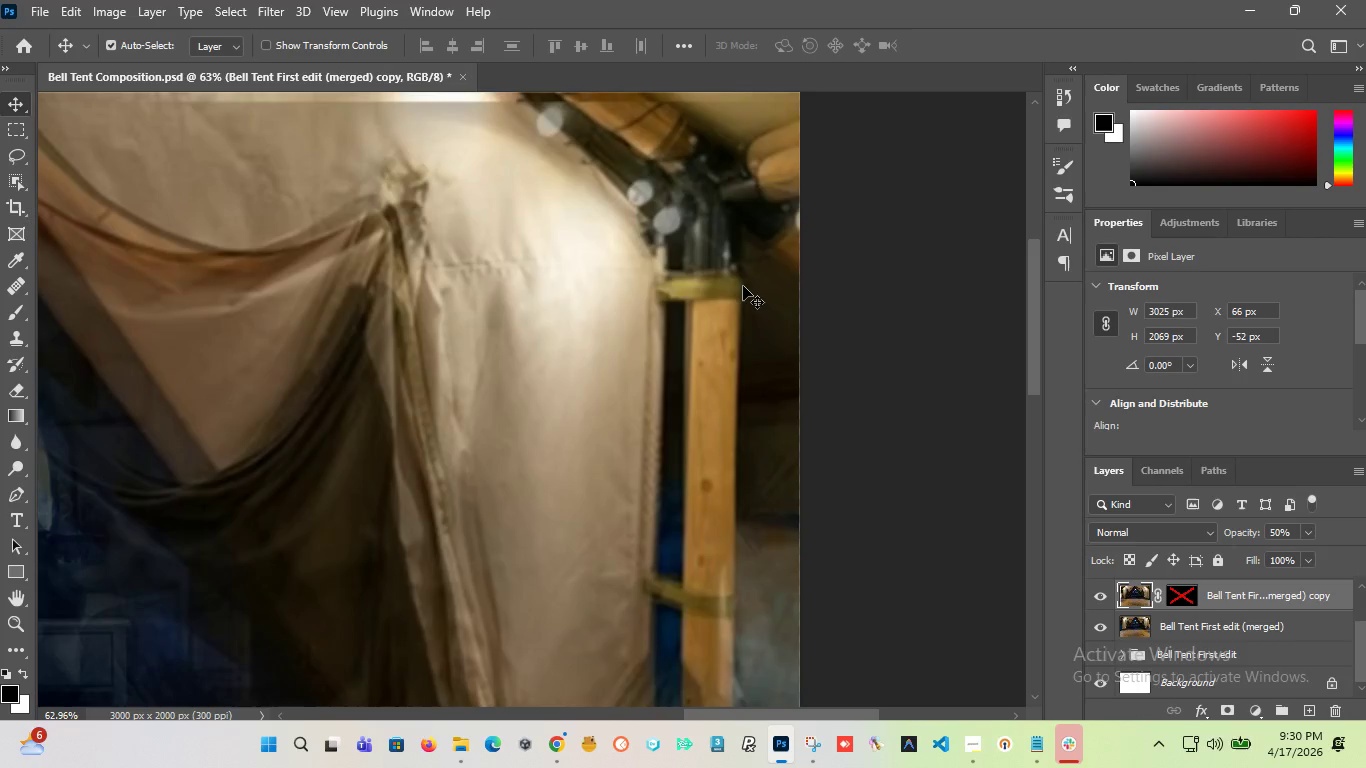 
key(ArrowDown)
 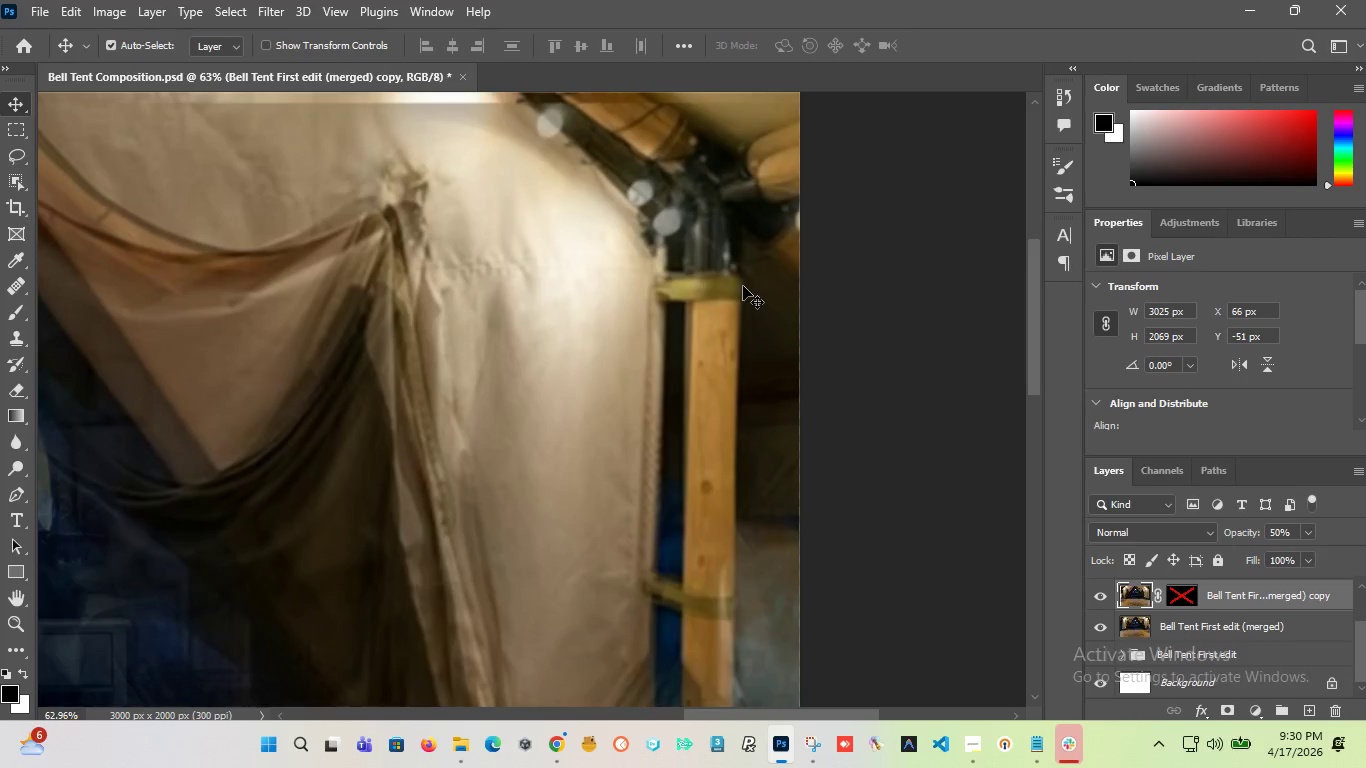 
key(ArrowDown)
 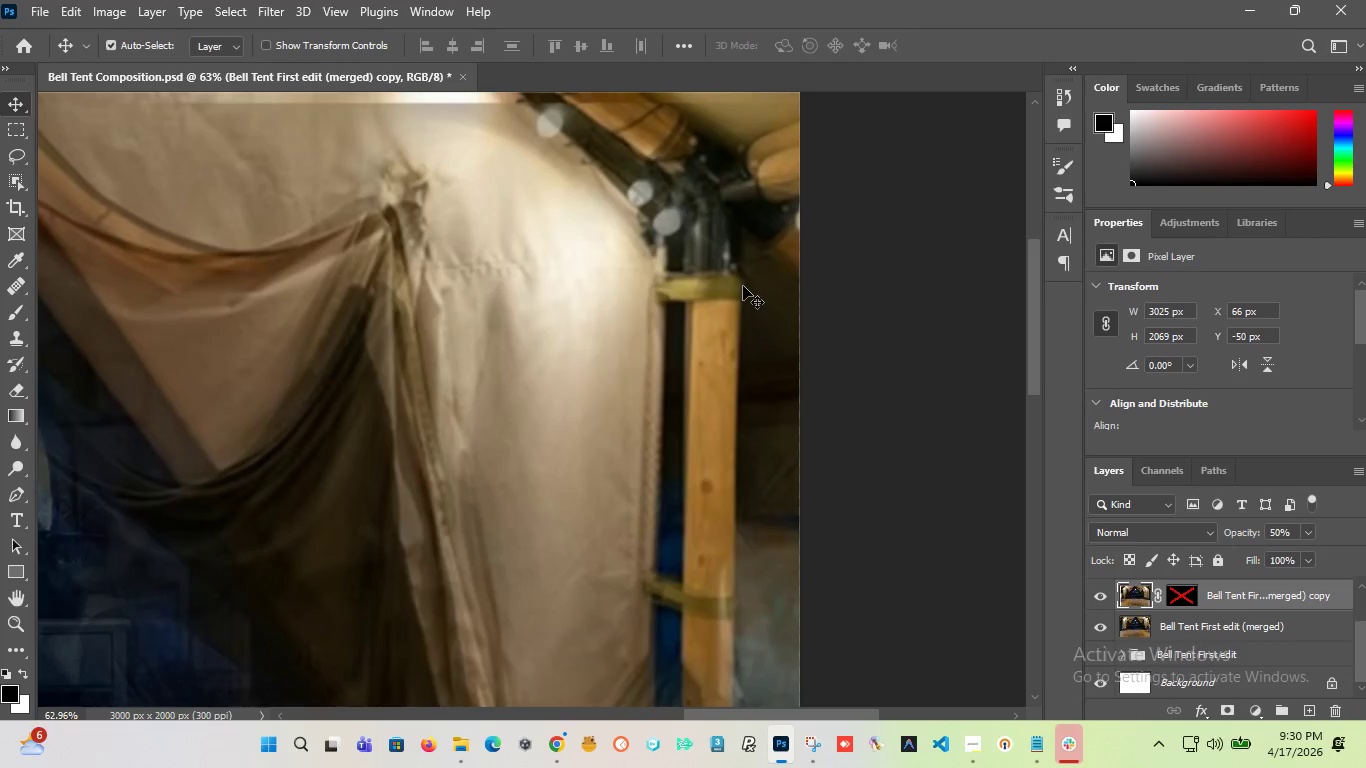 
key(ArrowDown)
 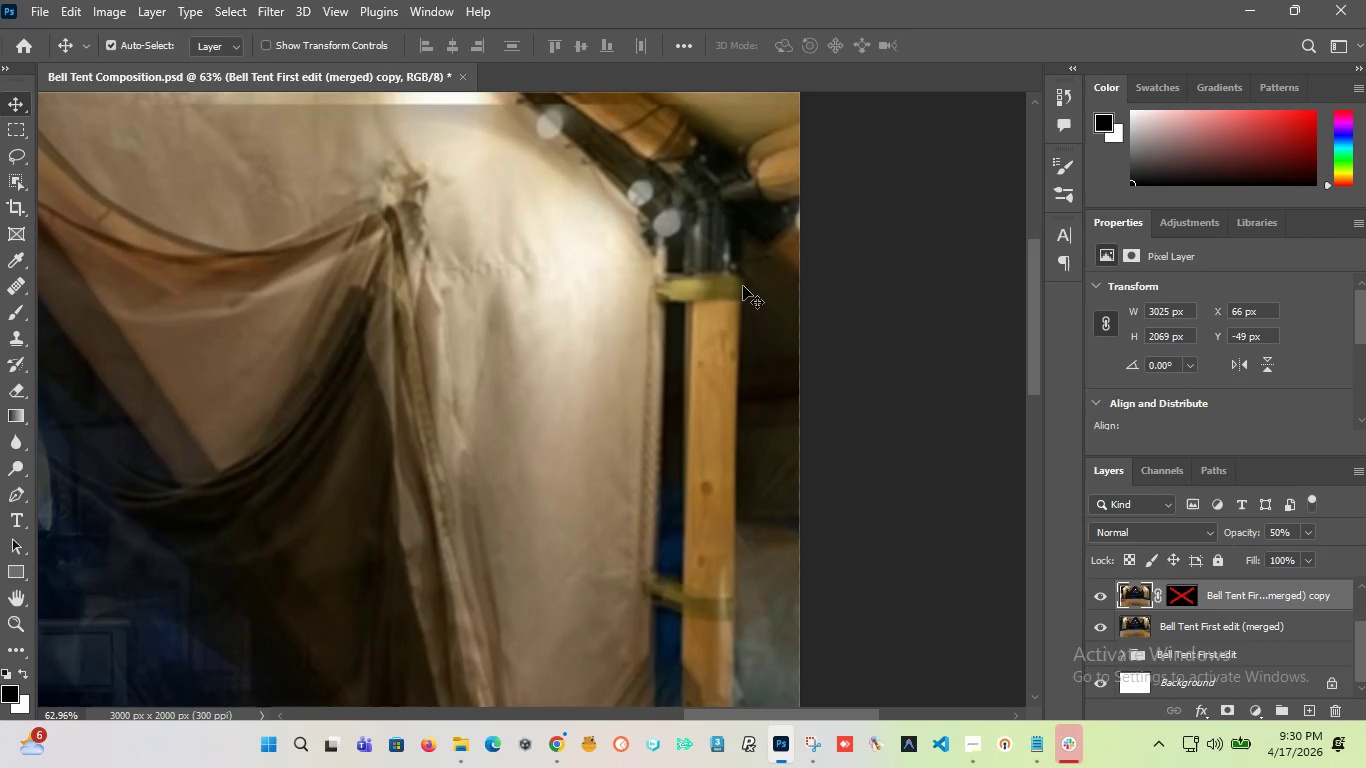 
key(ArrowDown)
 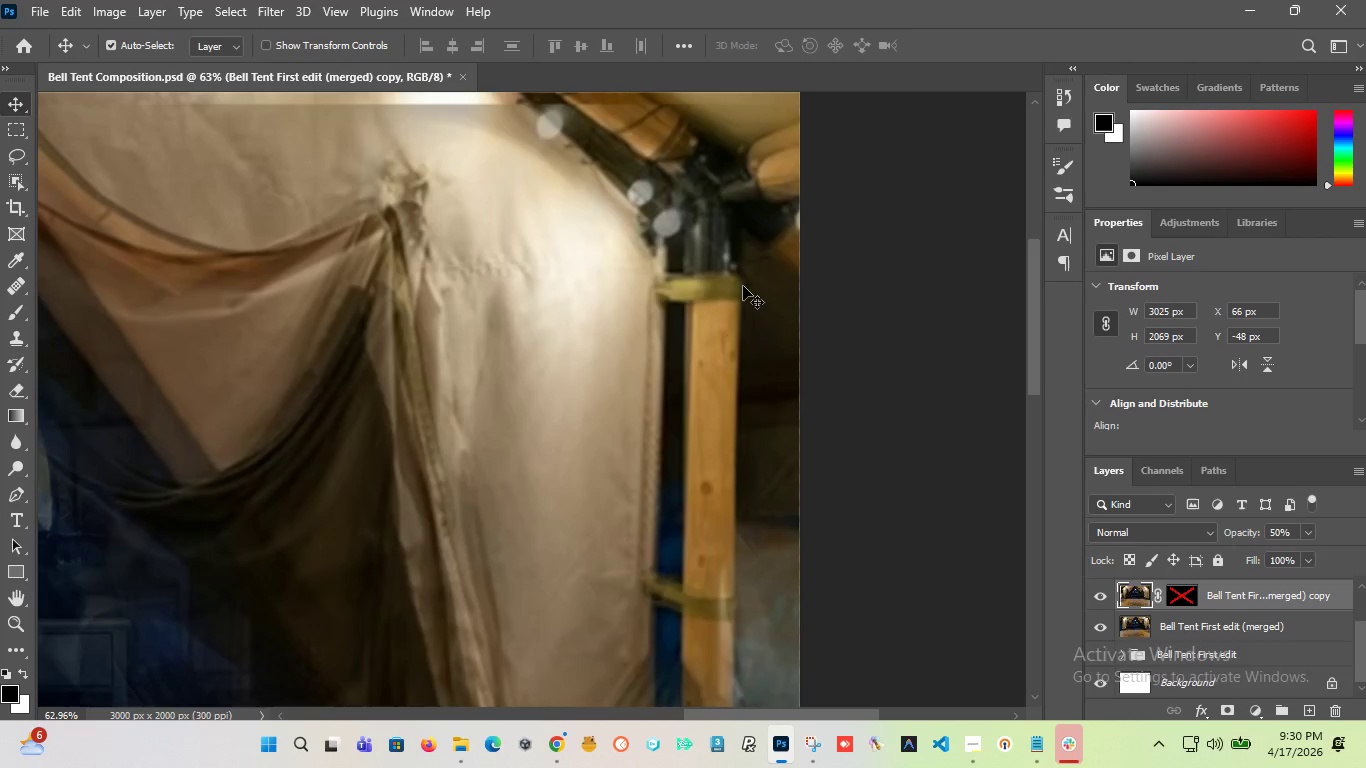 
key(ArrowRight)
 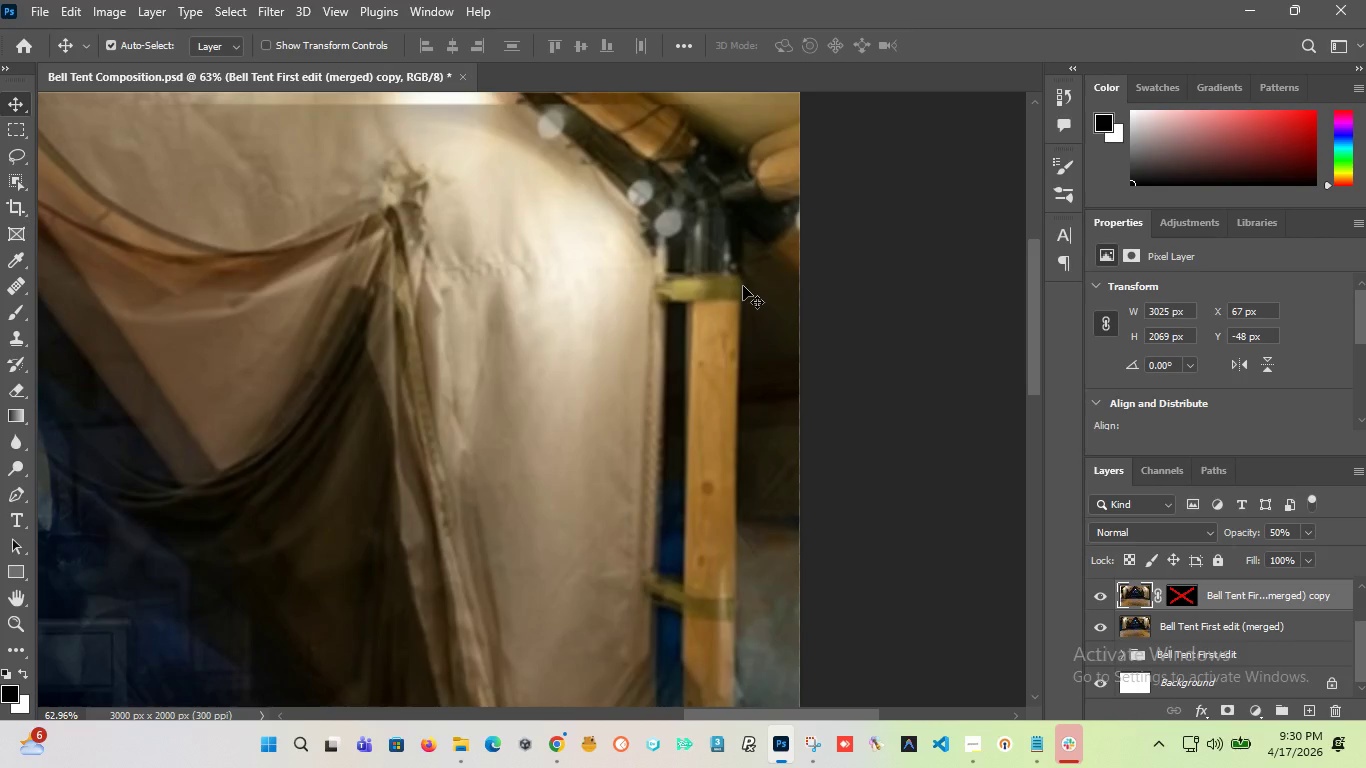 
key(ArrowRight)
 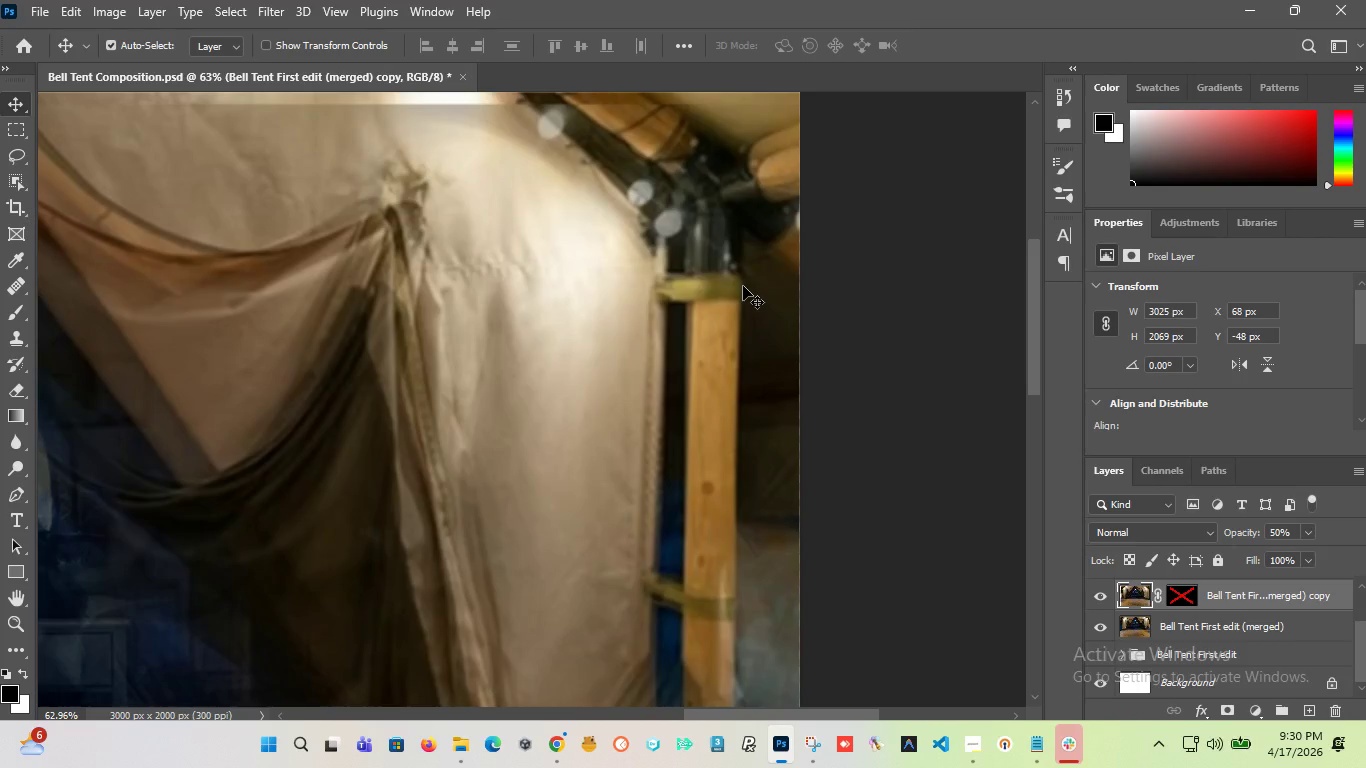 
key(ArrowRight)
 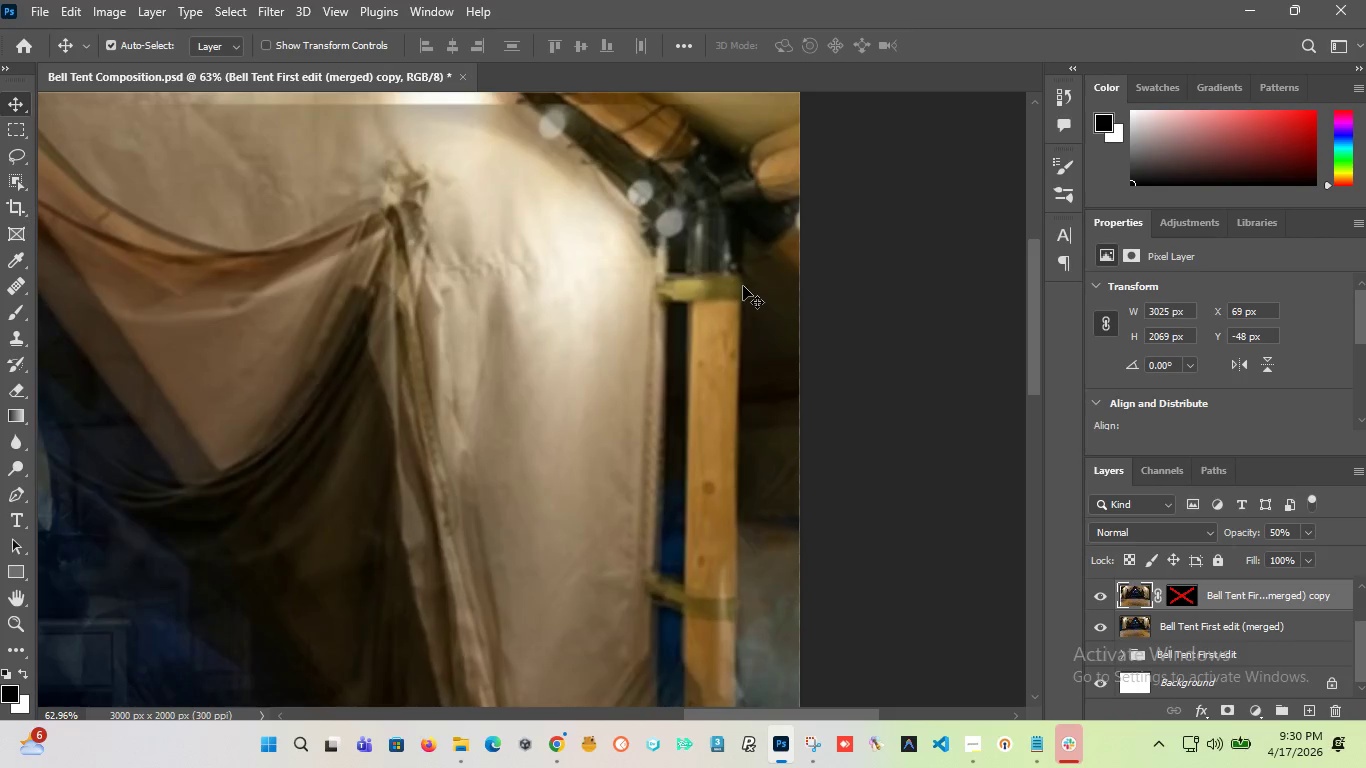 
key(ArrowRight)
 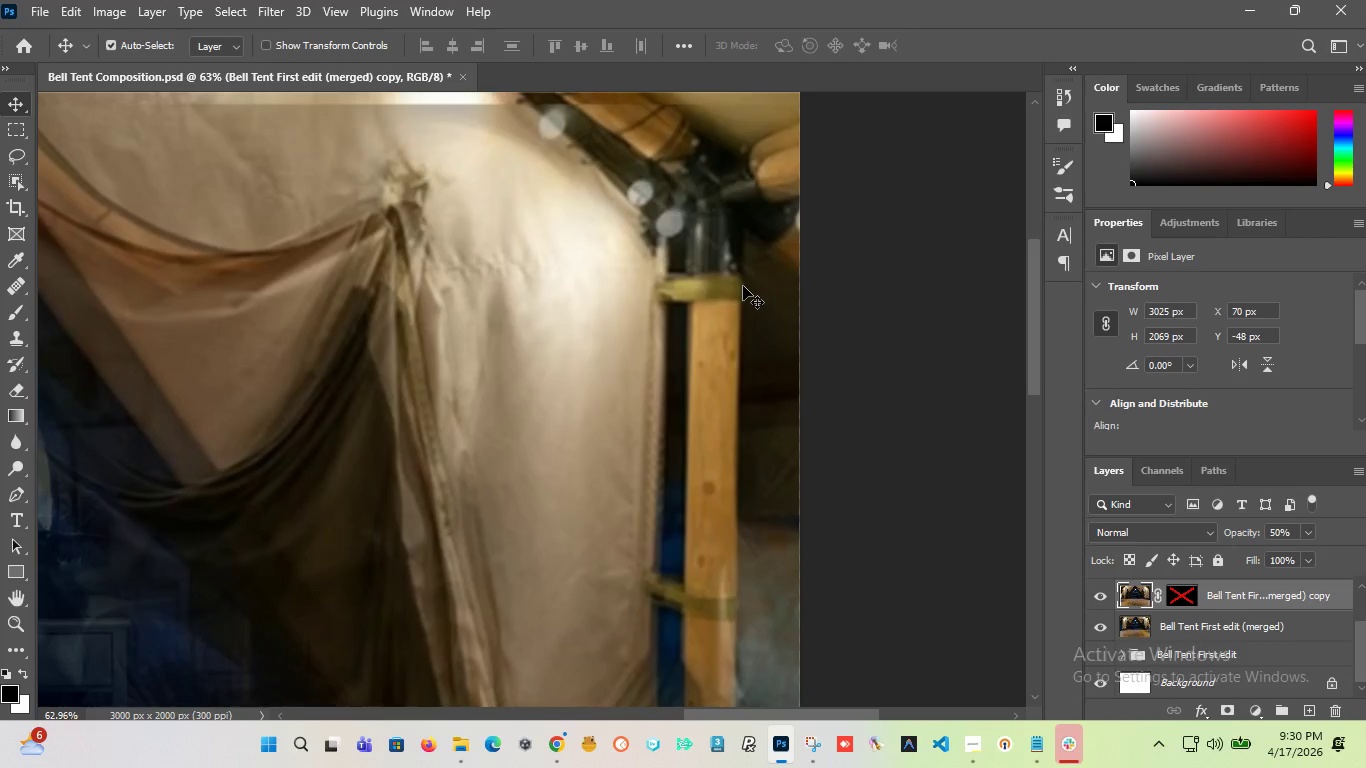 
key(ArrowRight)
 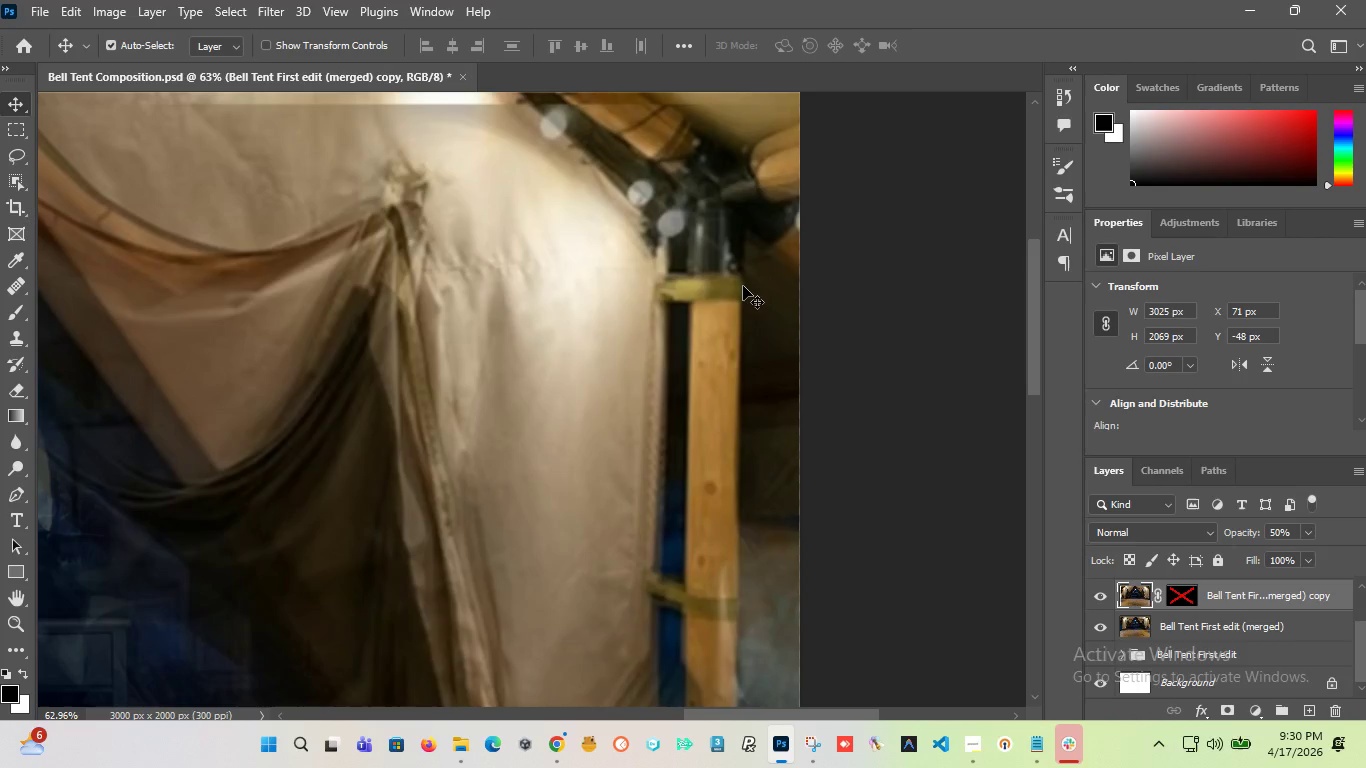 
key(ArrowRight)
 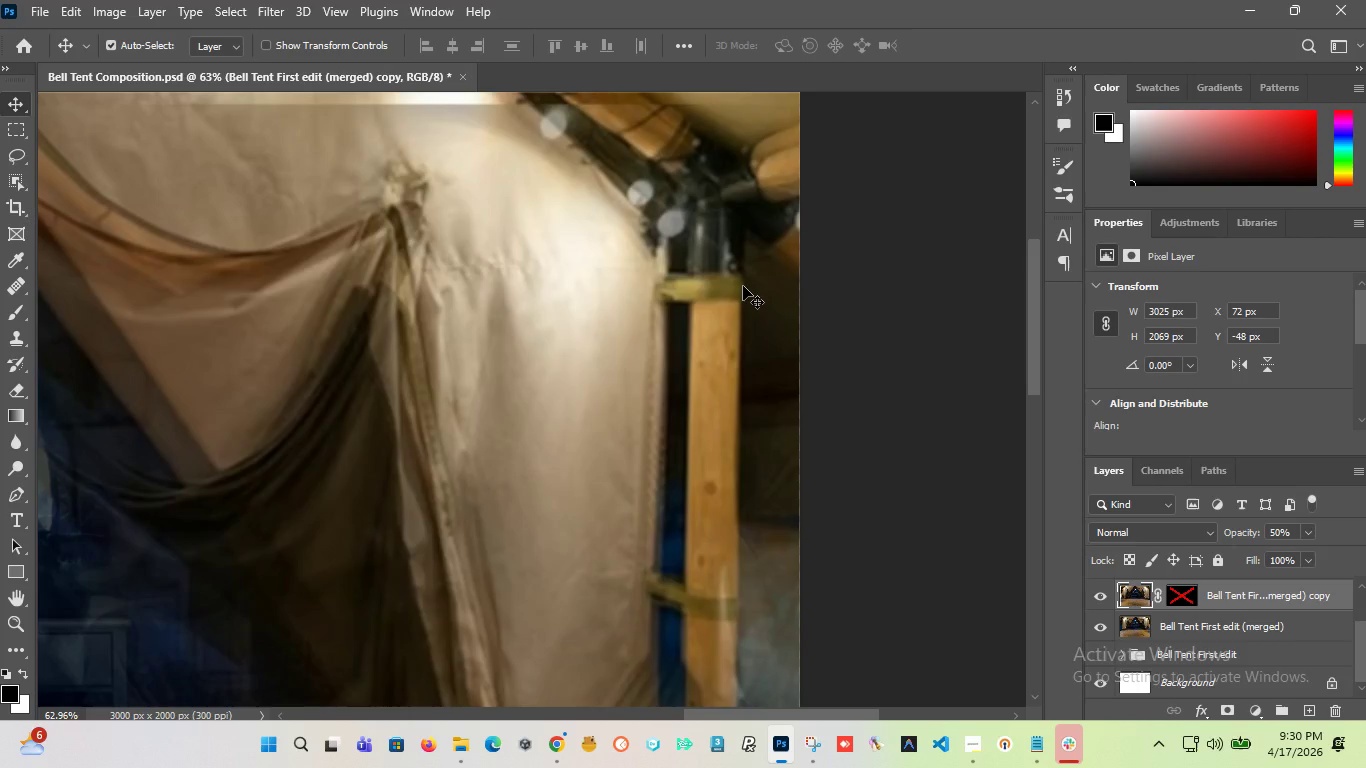 
hold_key(key=AltLeft, duration=1.44)
scroll: coordinate [621, 232], scroll_direction: down, amount: 7.0
 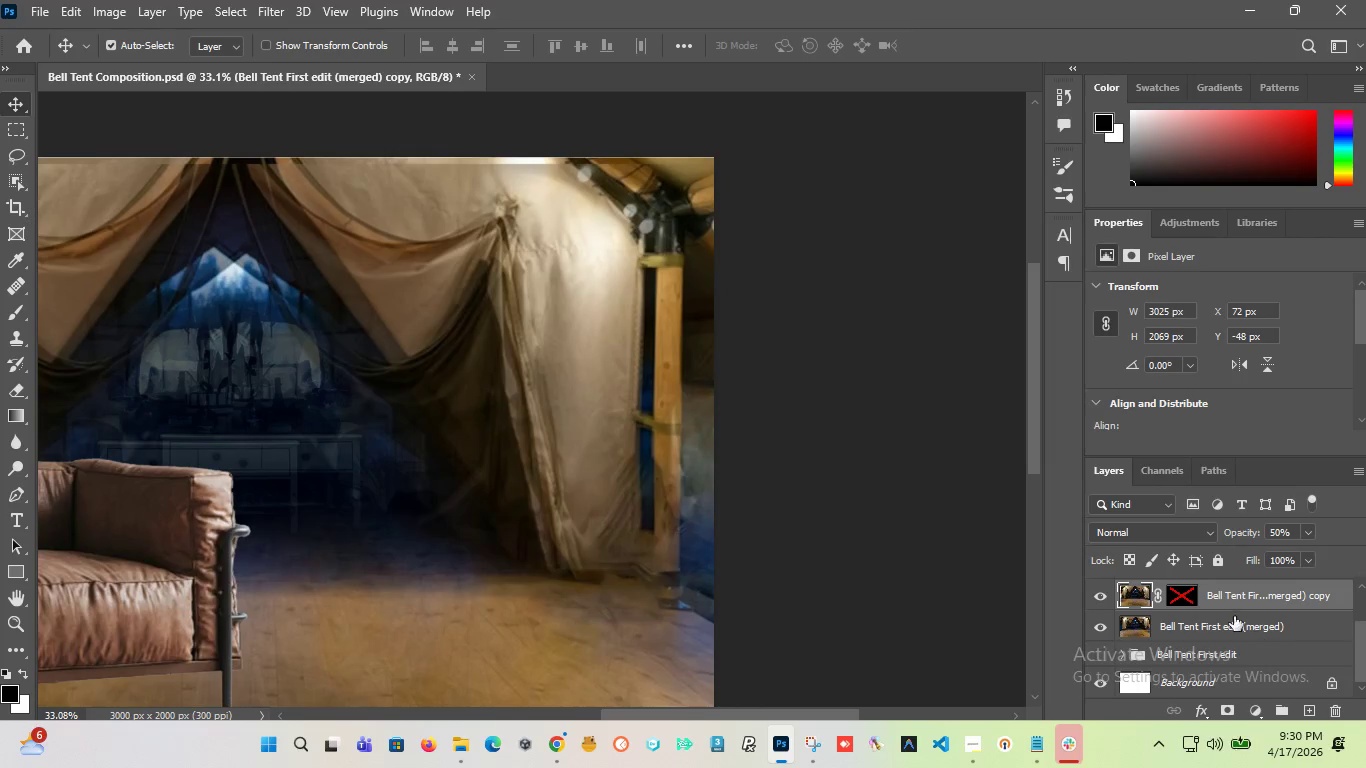 
hold_key(key=ShiftLeft, duration=0.7)
left_click([1181, 593])
 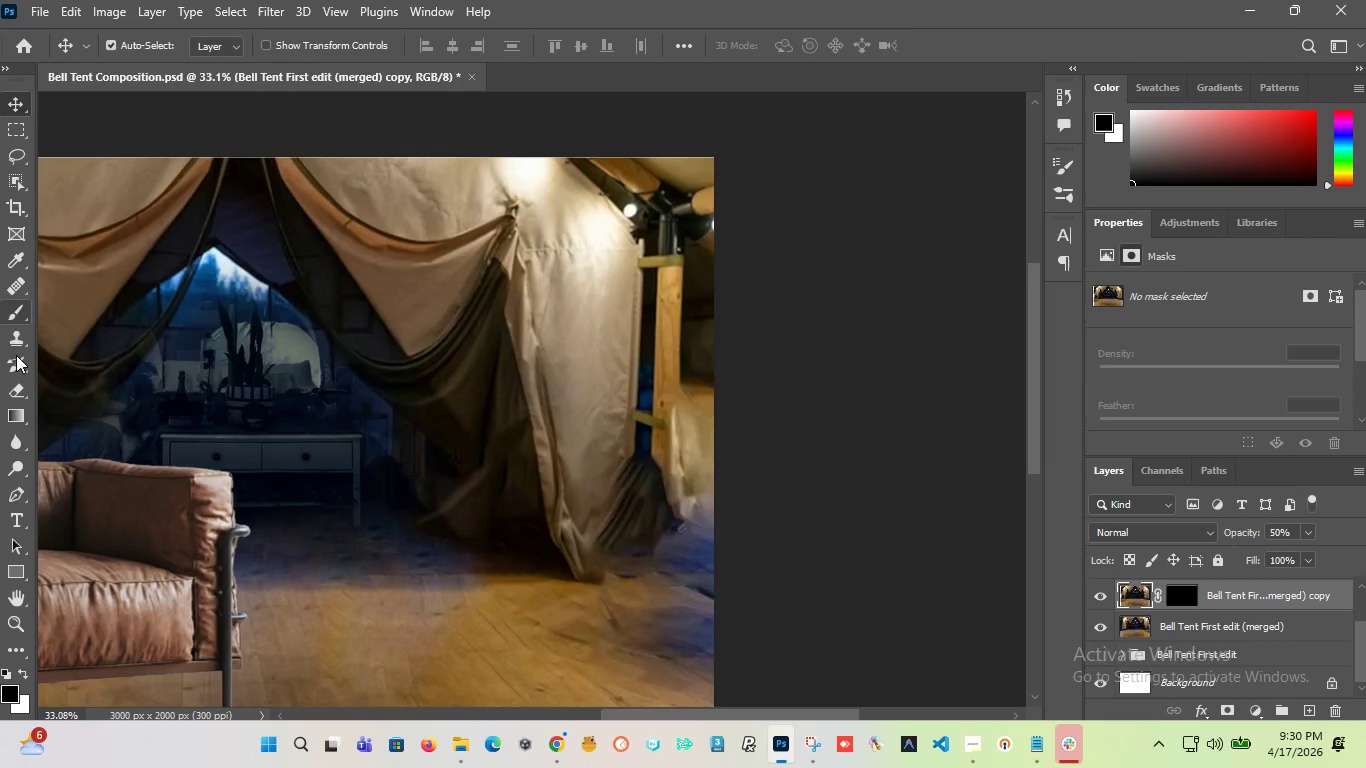 
left_click([25, 317])
 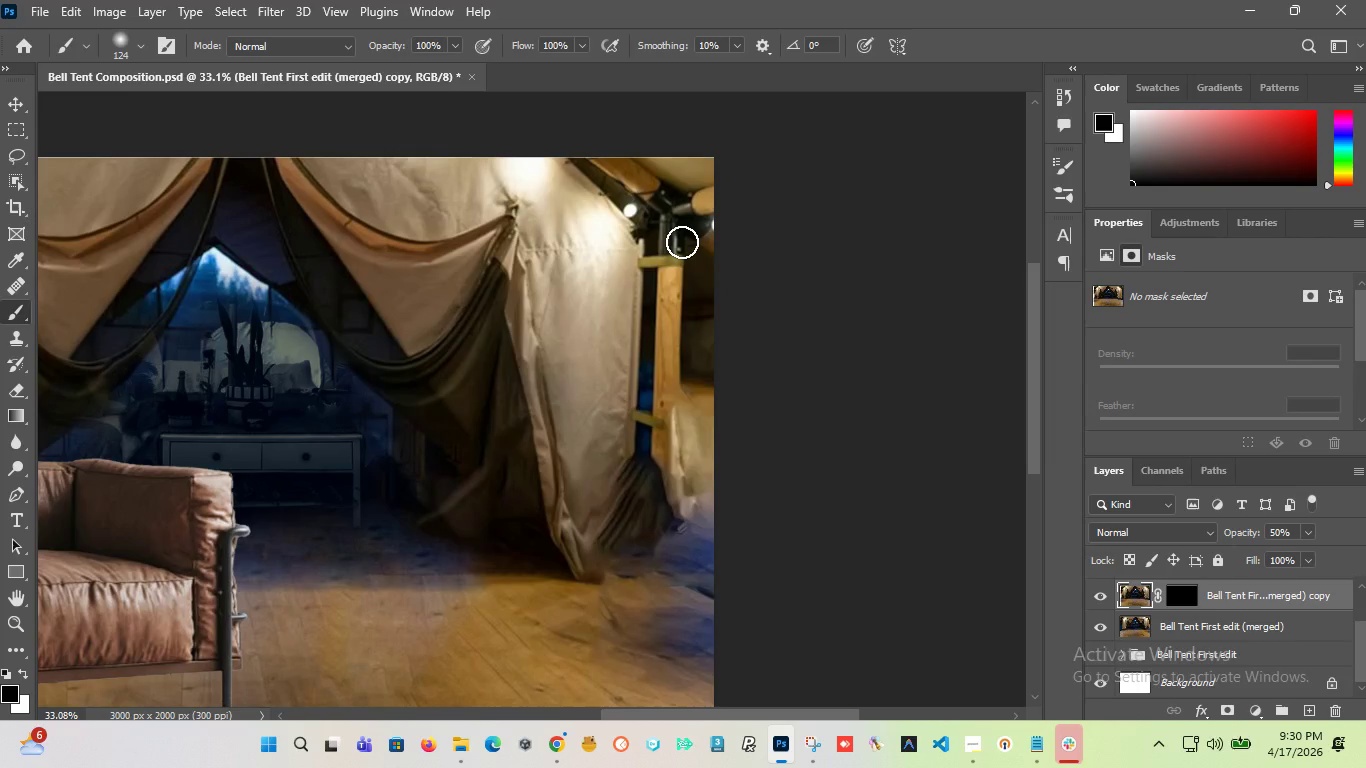 
key(X)
 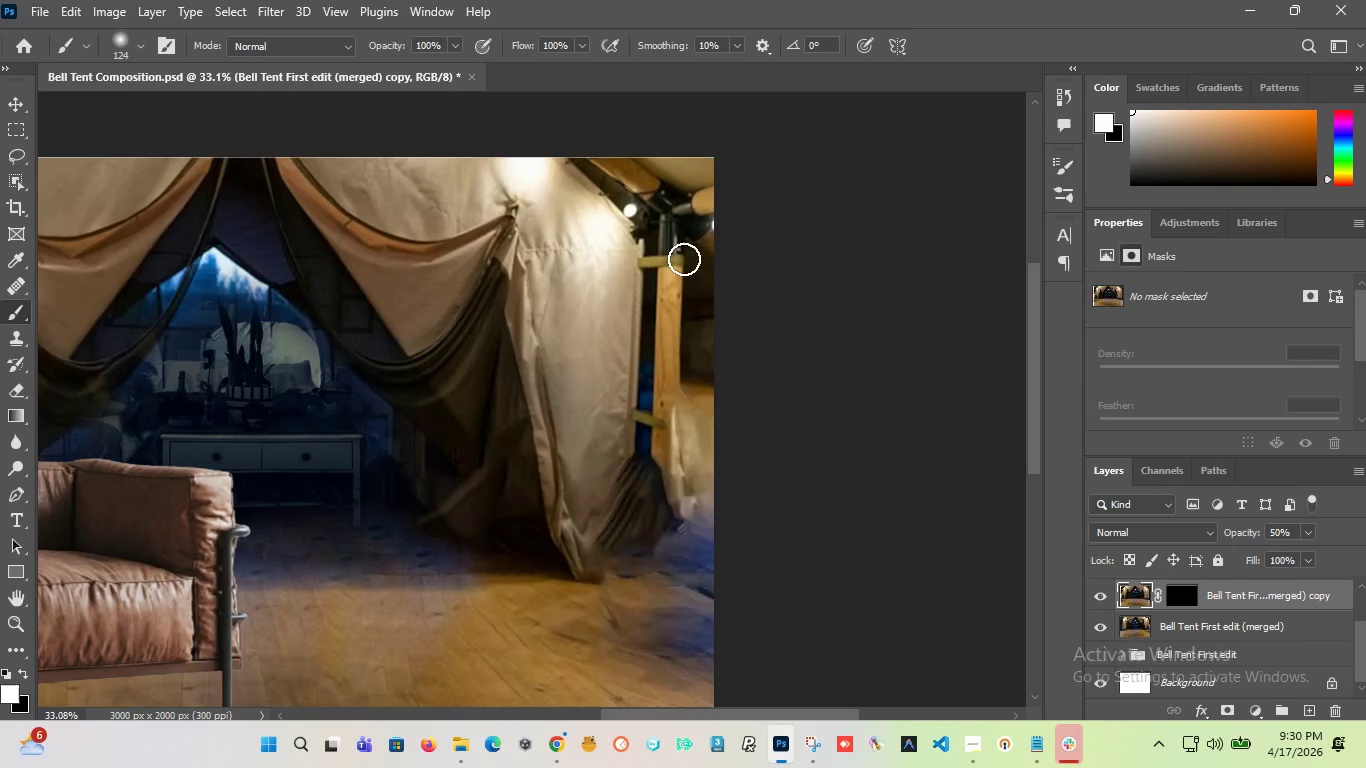 
left_click_drag(start_coordinate=[682, 259], to_coordinate=[679, 464])
 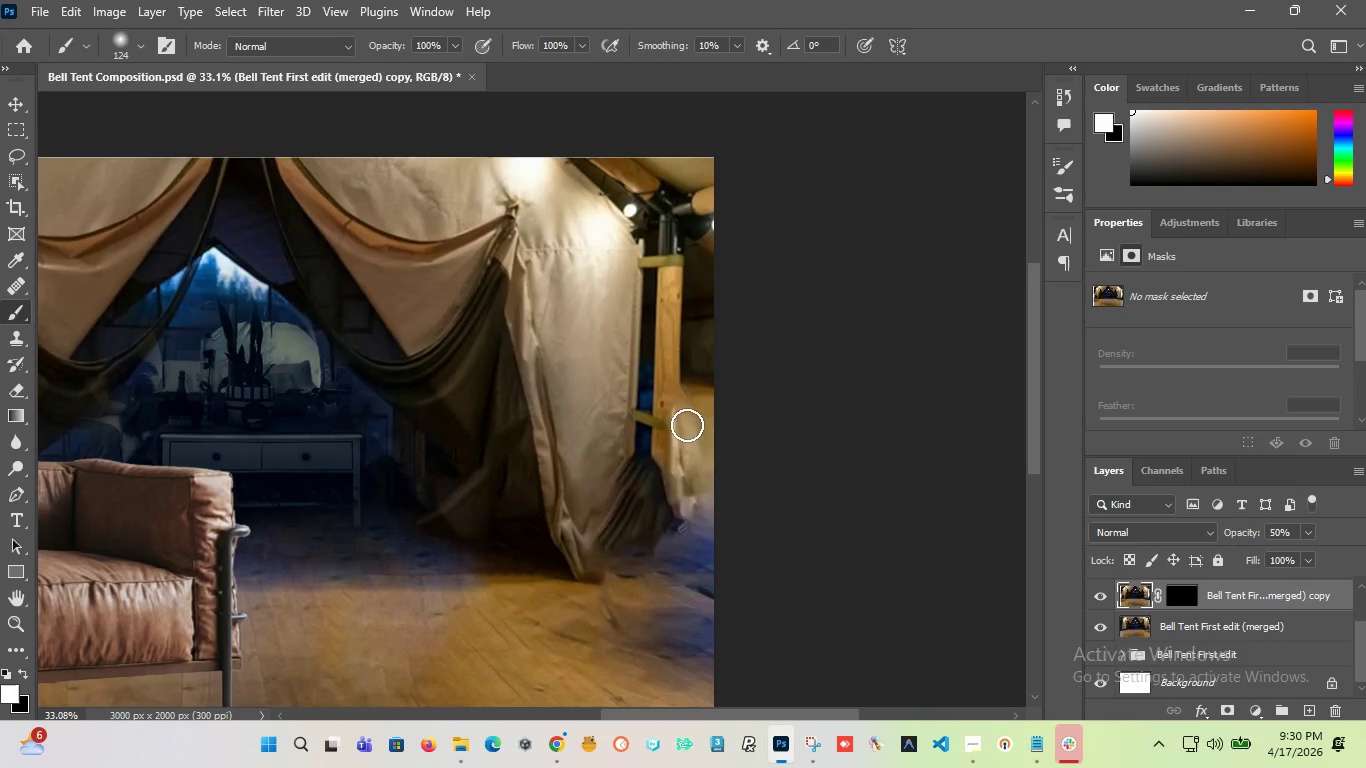 
left_click_drag(start_coordinate=[687, 421], to_coordinate=[690, 560])
 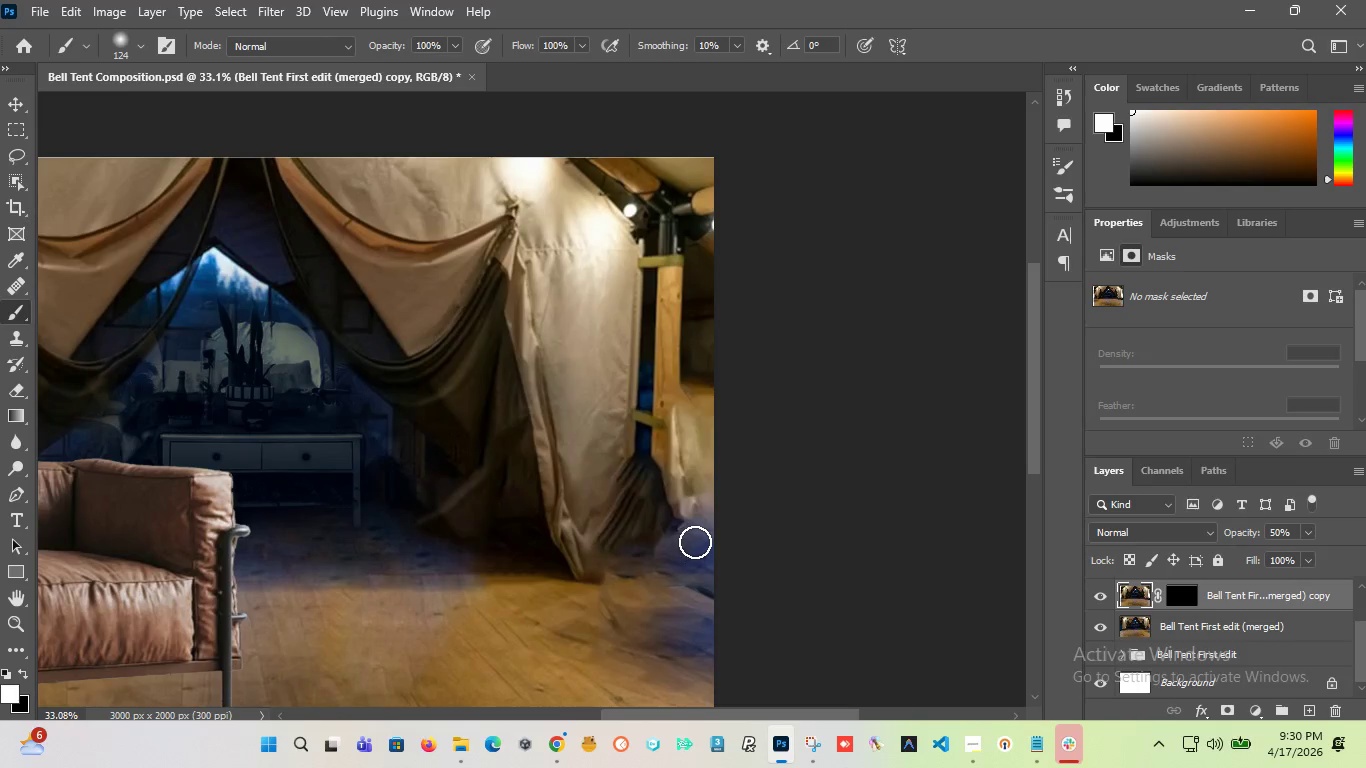 
key(Control+ControlLeft)
 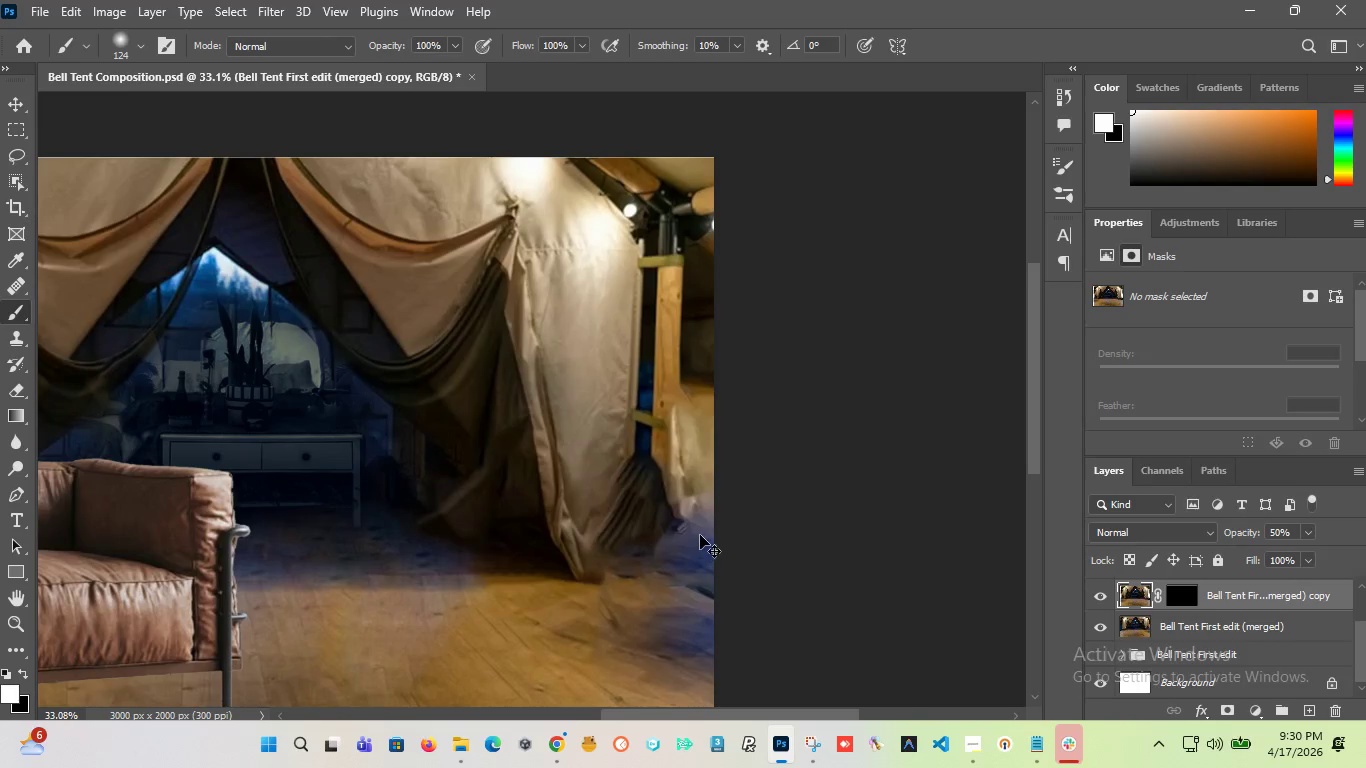 
key(Control+ControlLeft)
 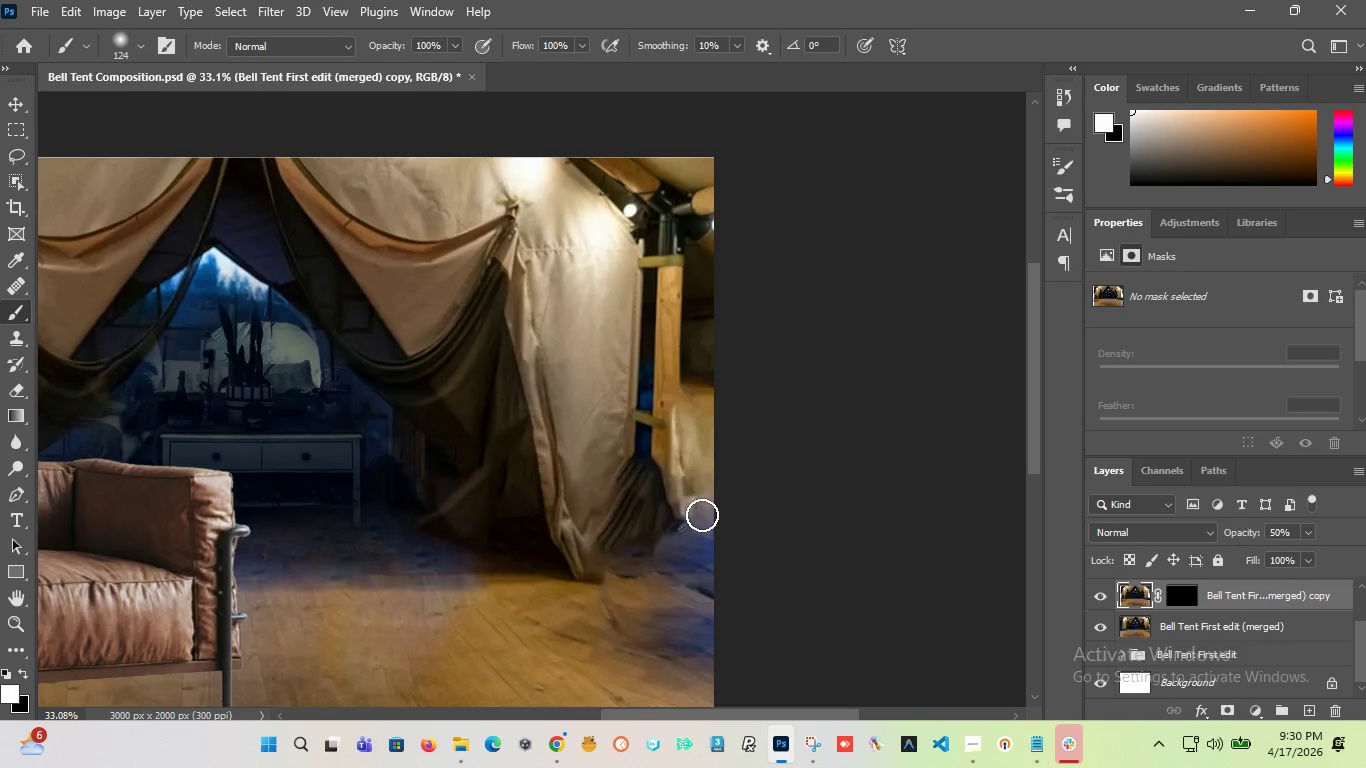 
key(X)
 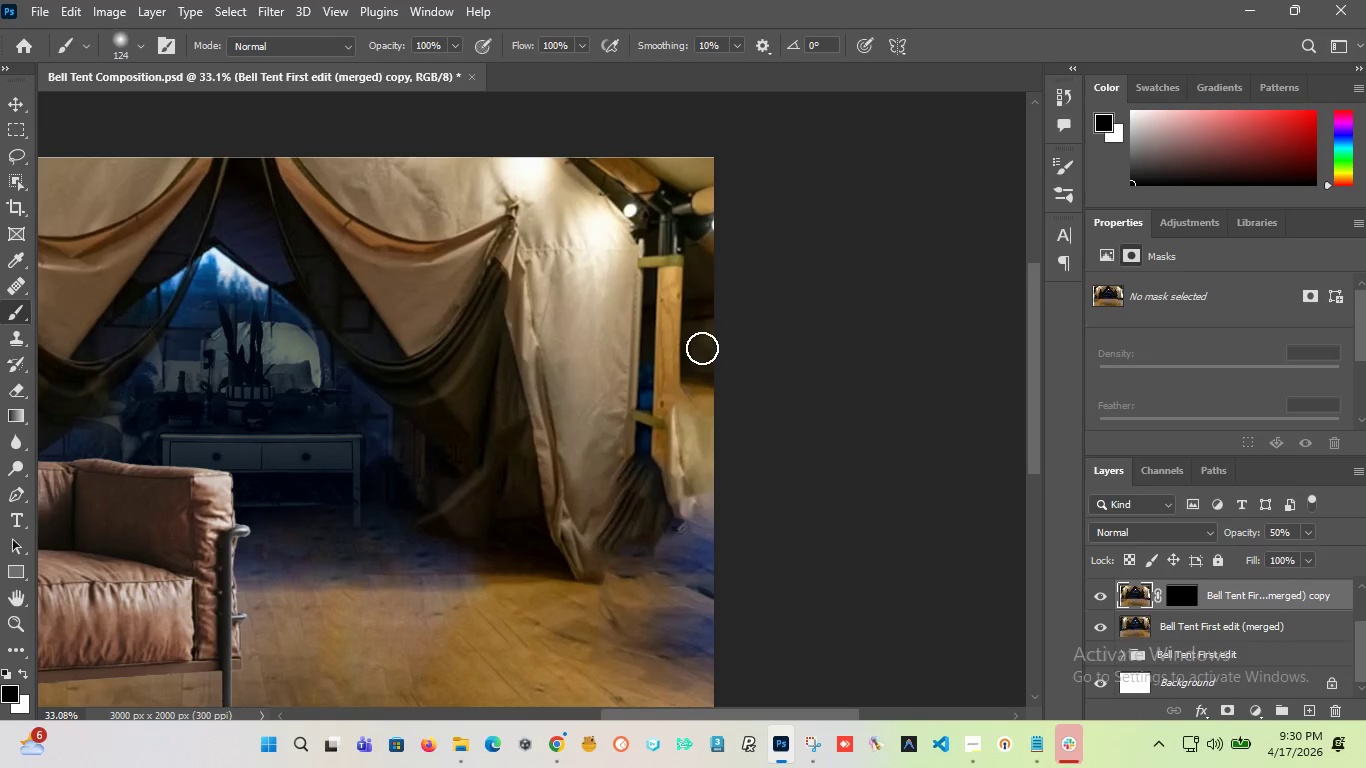 
left_click_drag(start_coordinate=[702, 348], to_coordinate=[690, 475])
 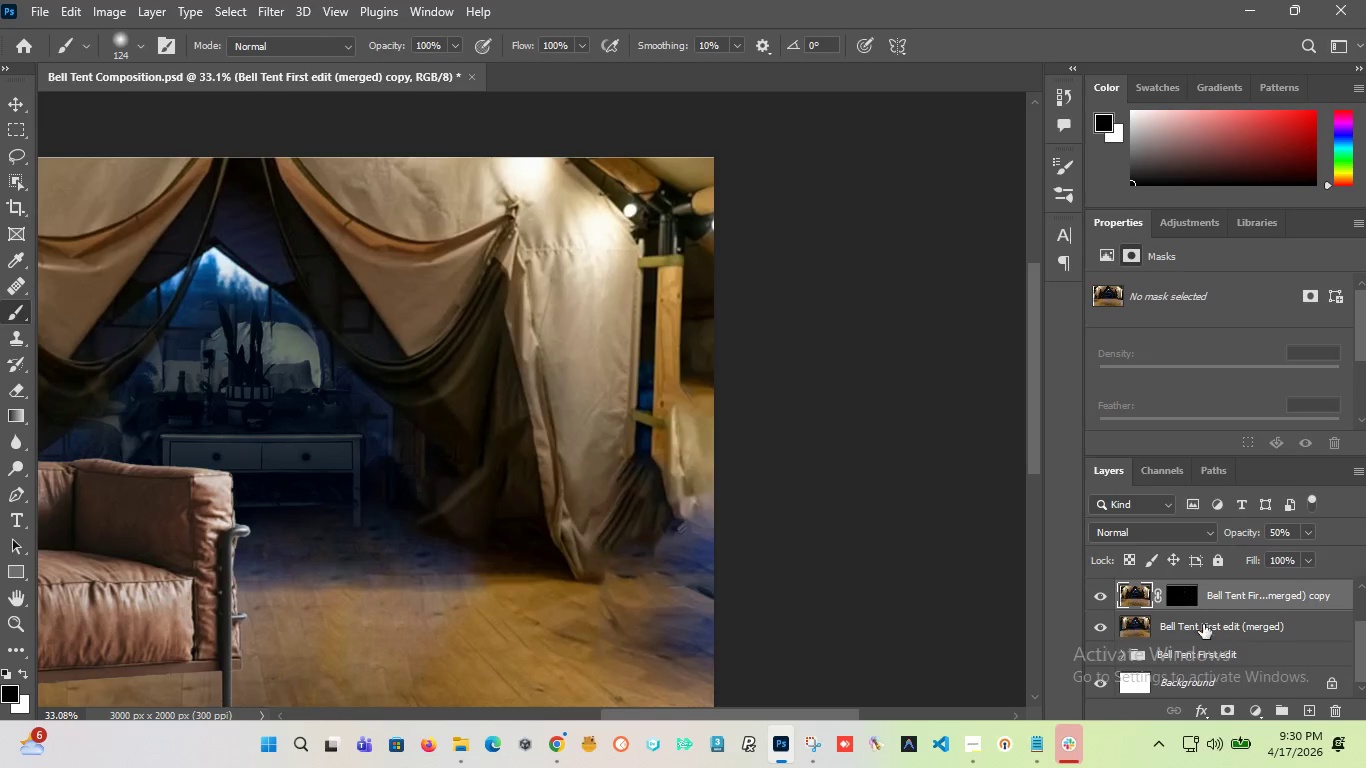 
left_click([1187, 599])
 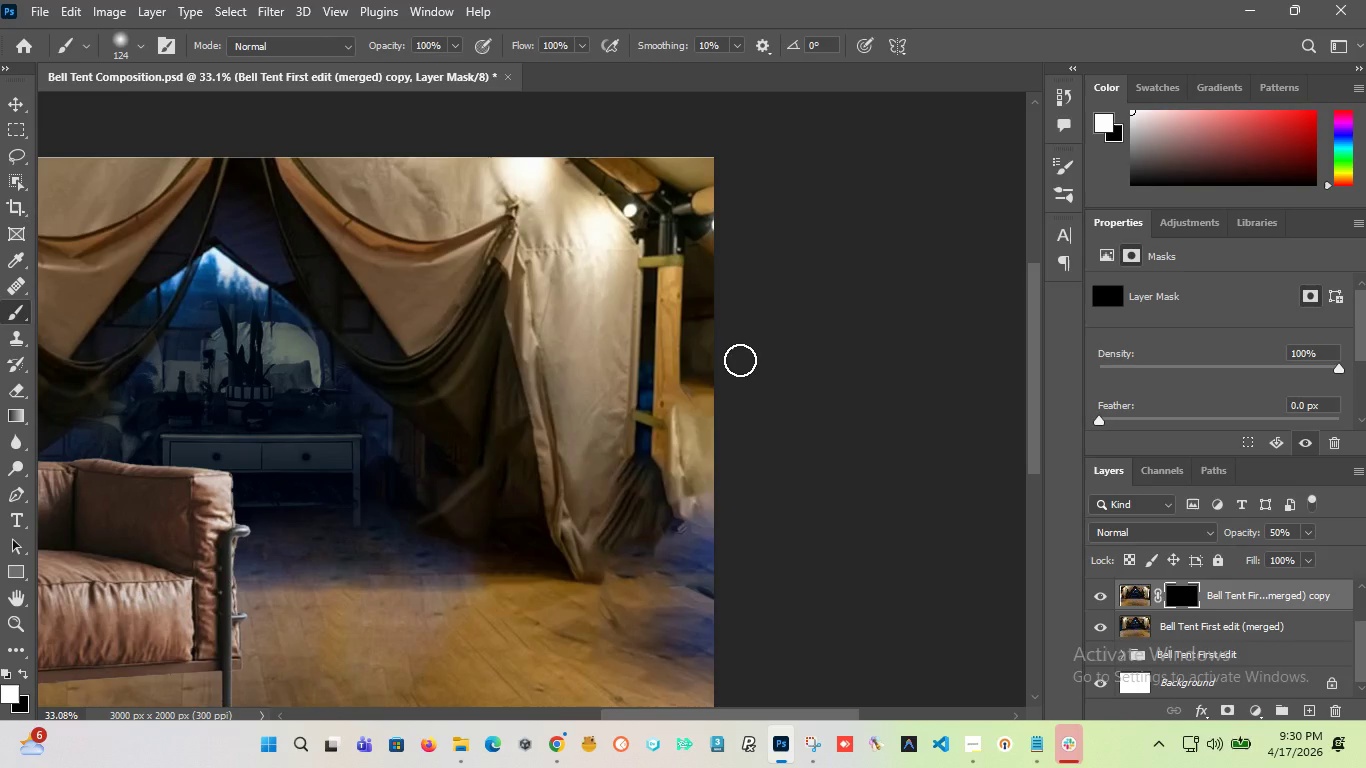 
key(Control+Z)
 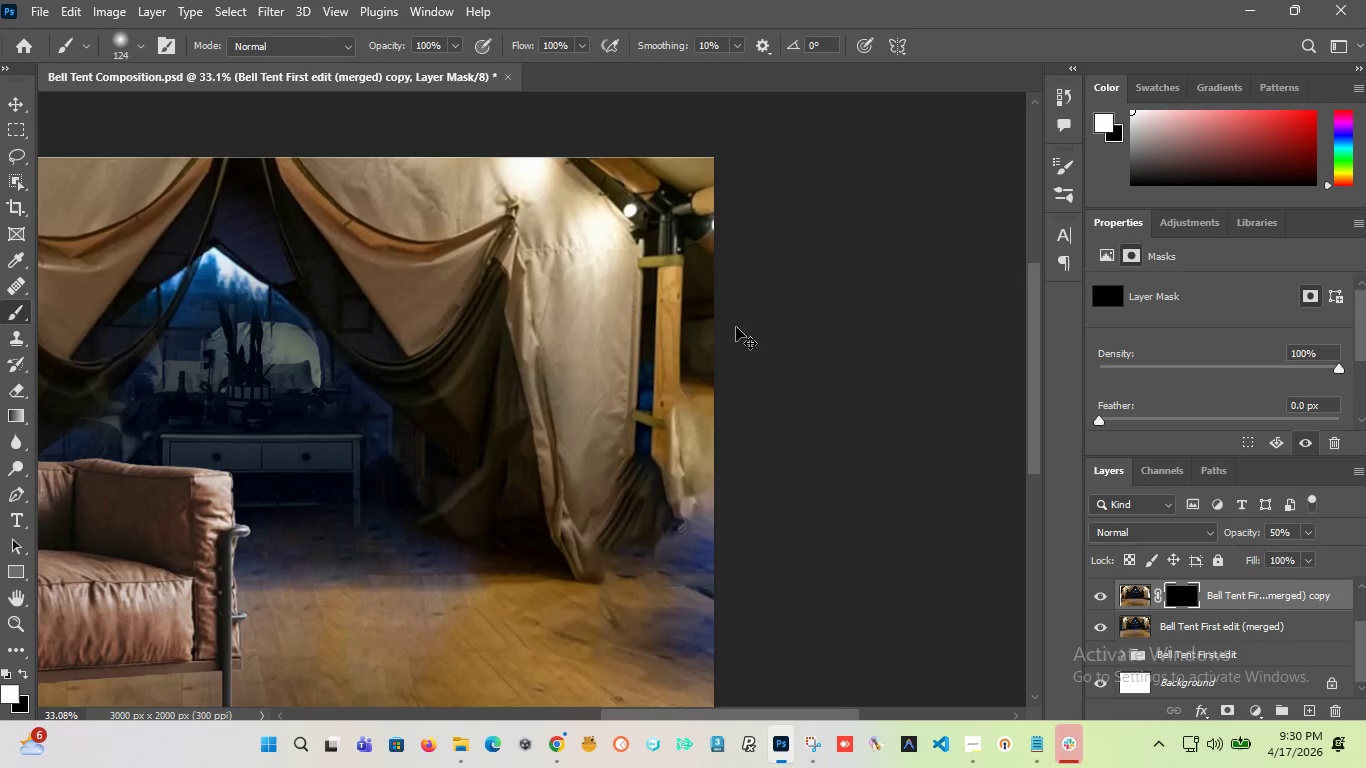 
key(Control+Z)
 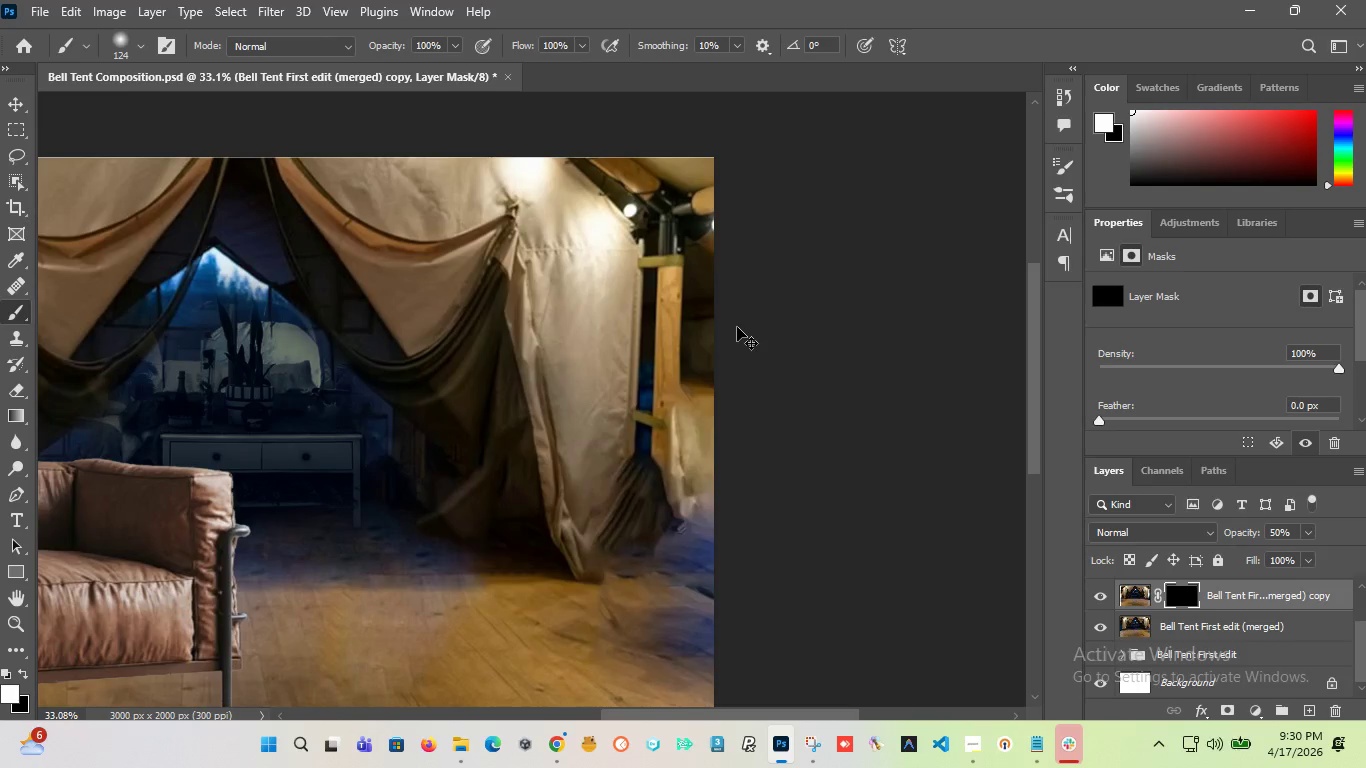 
key(Control+Z)
 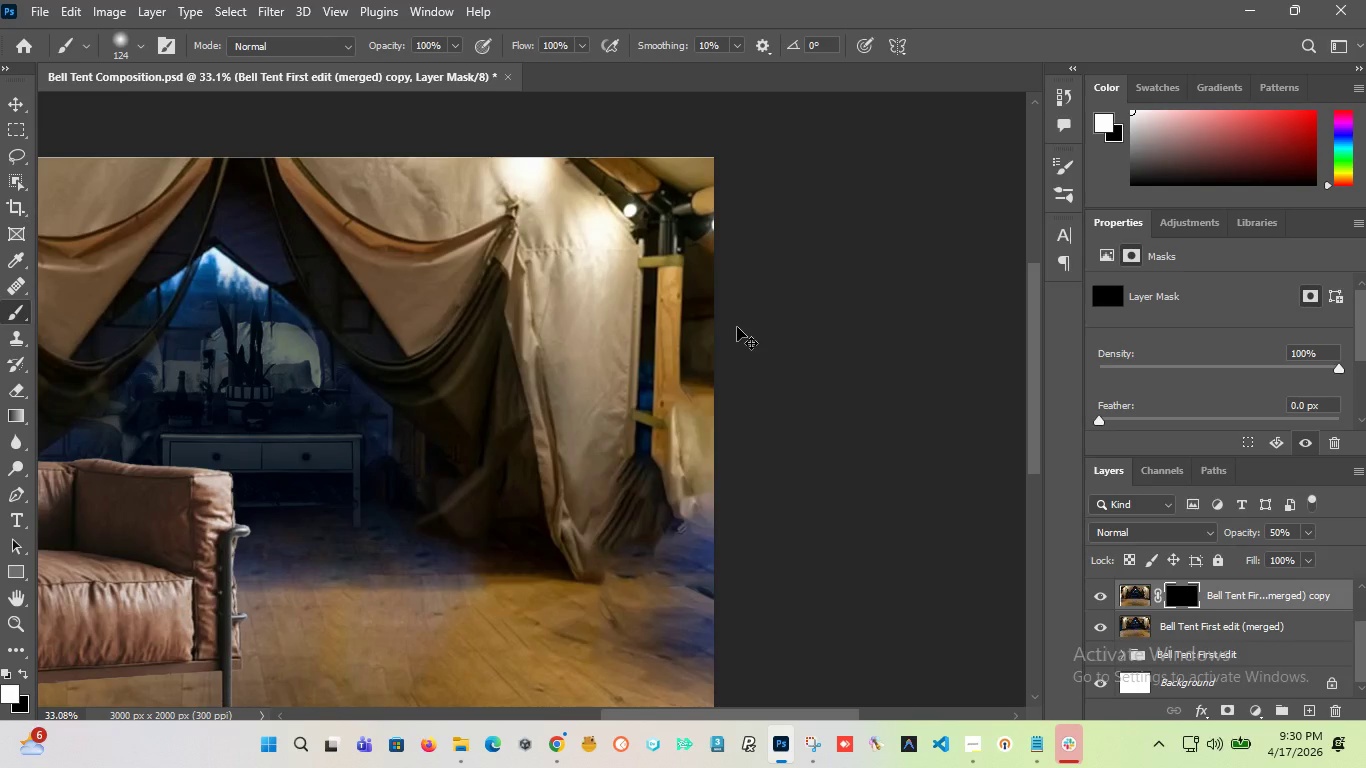 
key(Control+Z)
 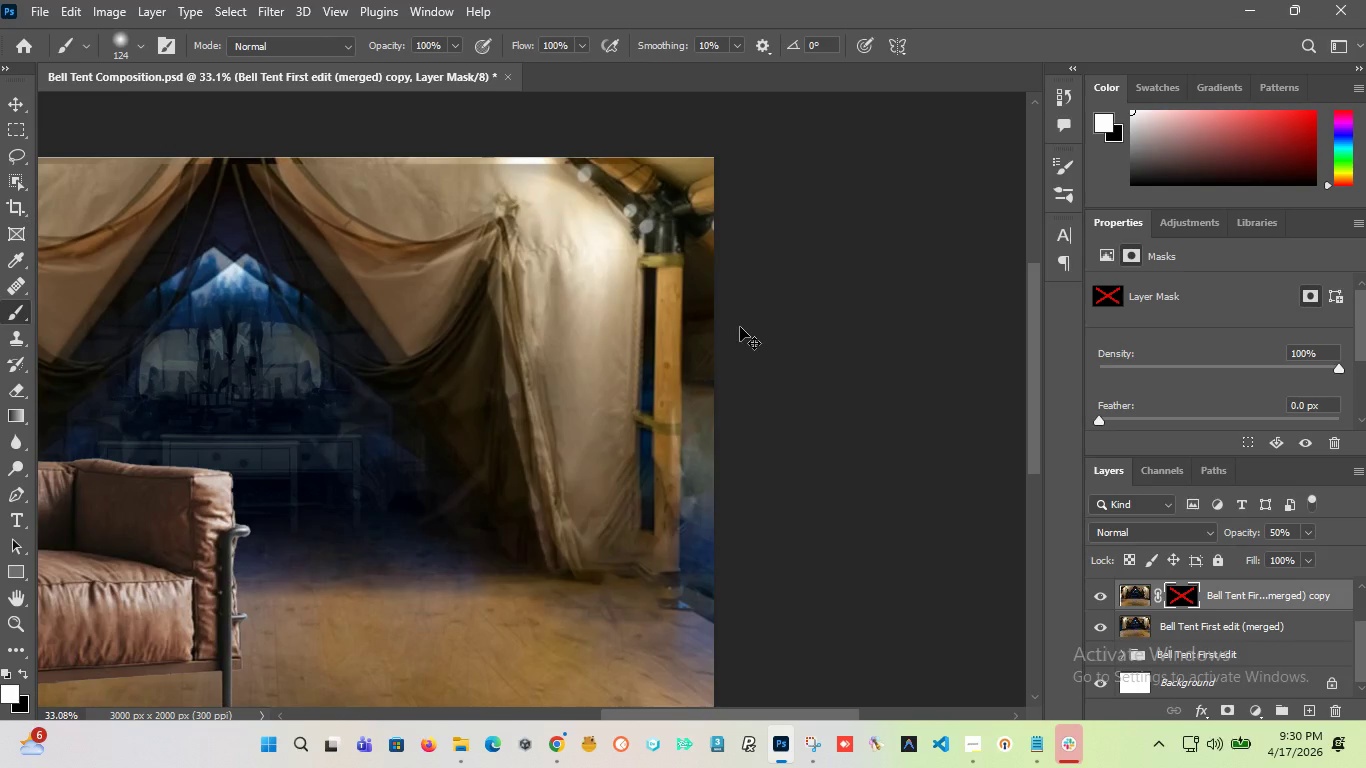 
key(Control+Shift+Z)
 